 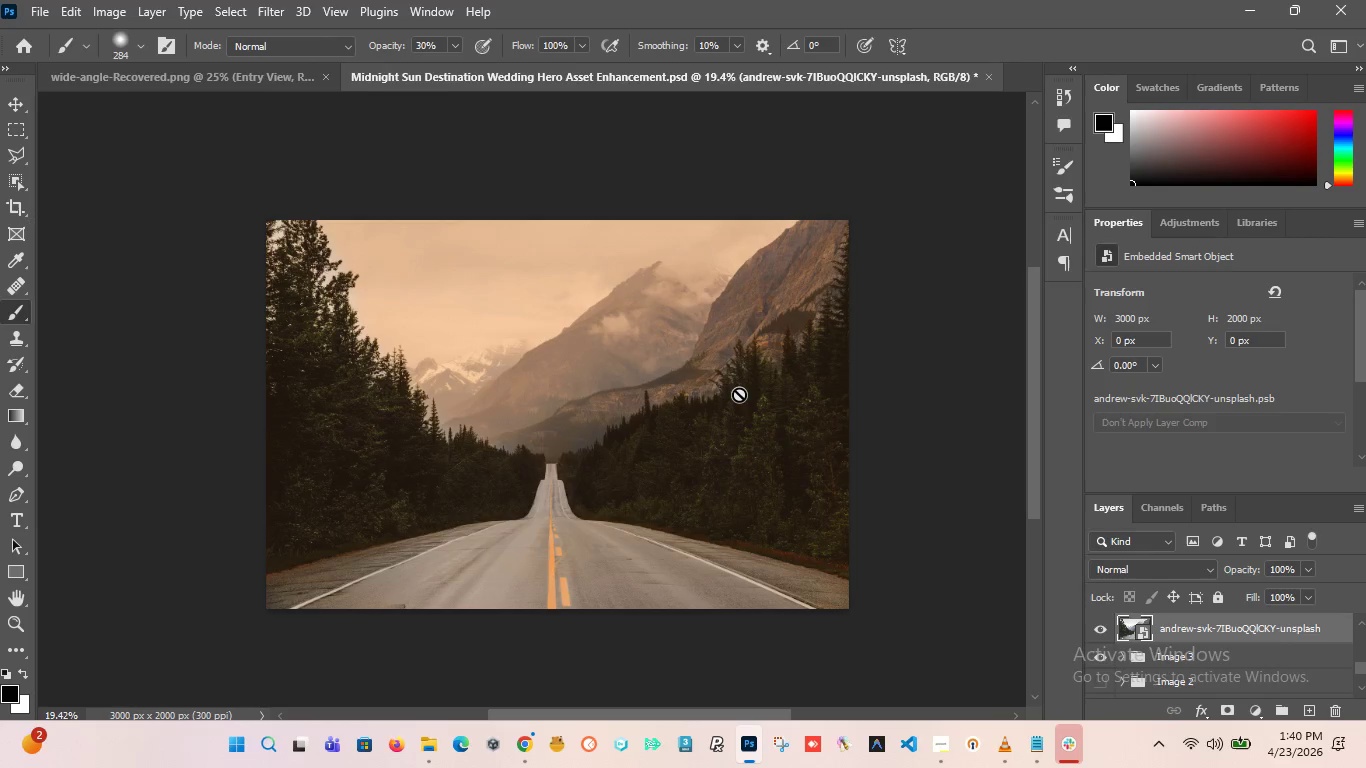 
left_click([13, 103])
 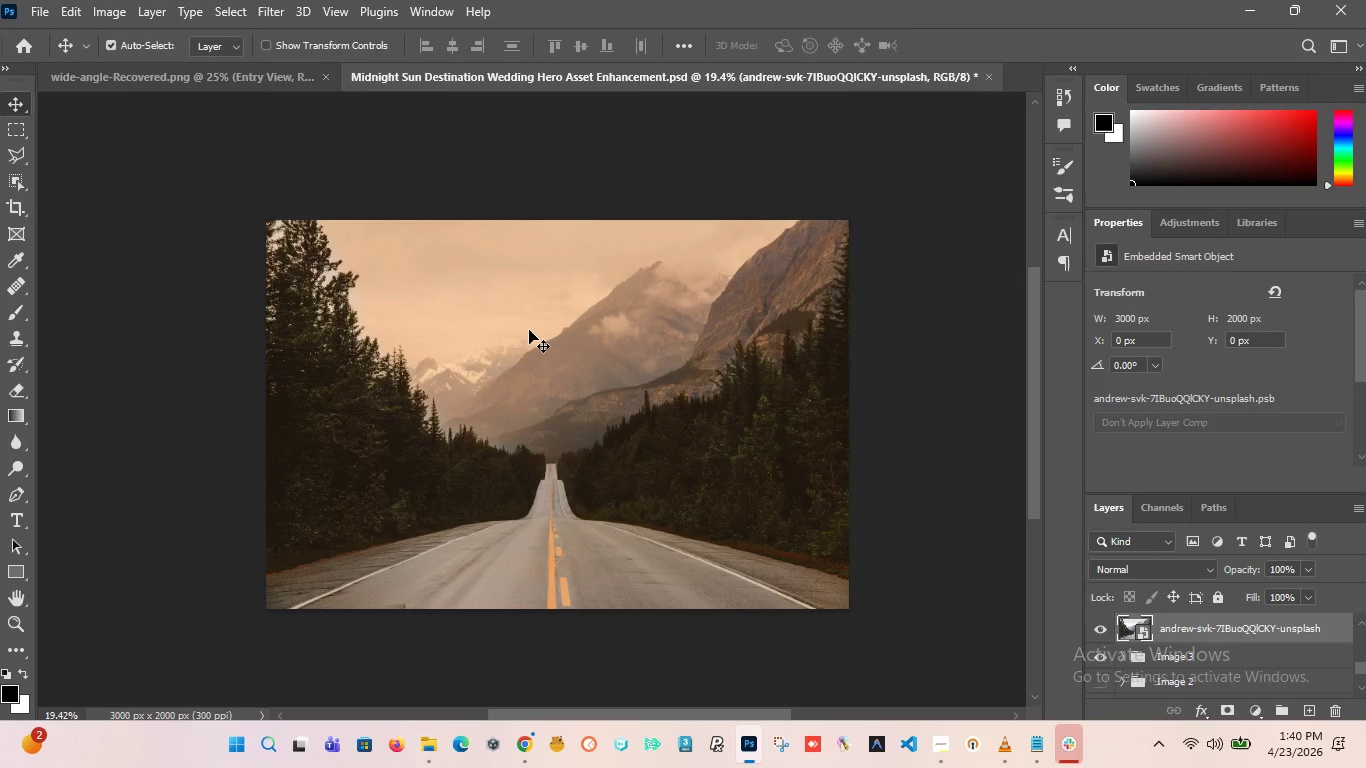 
wait(23.2)
 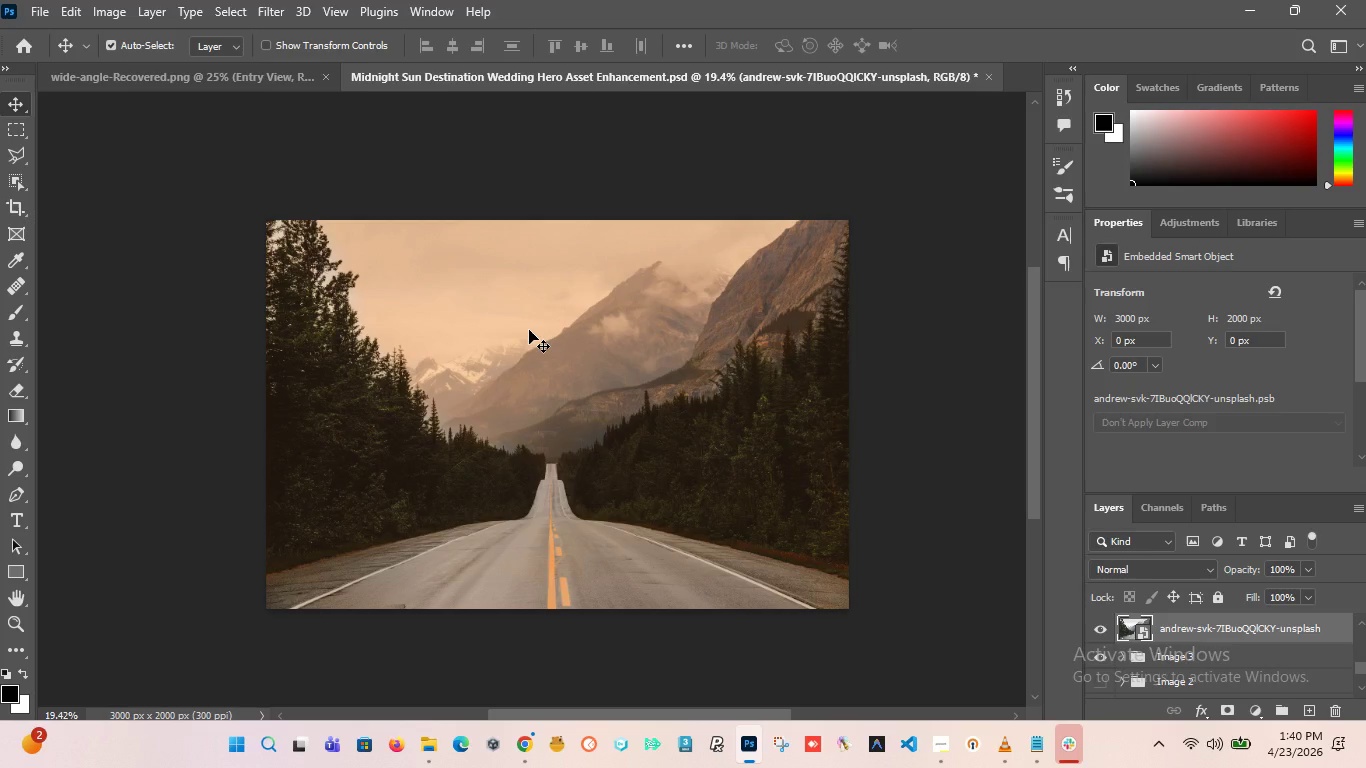 
scroll: coordinate [706, 391], scroll_direction: none, amount: 0.0
 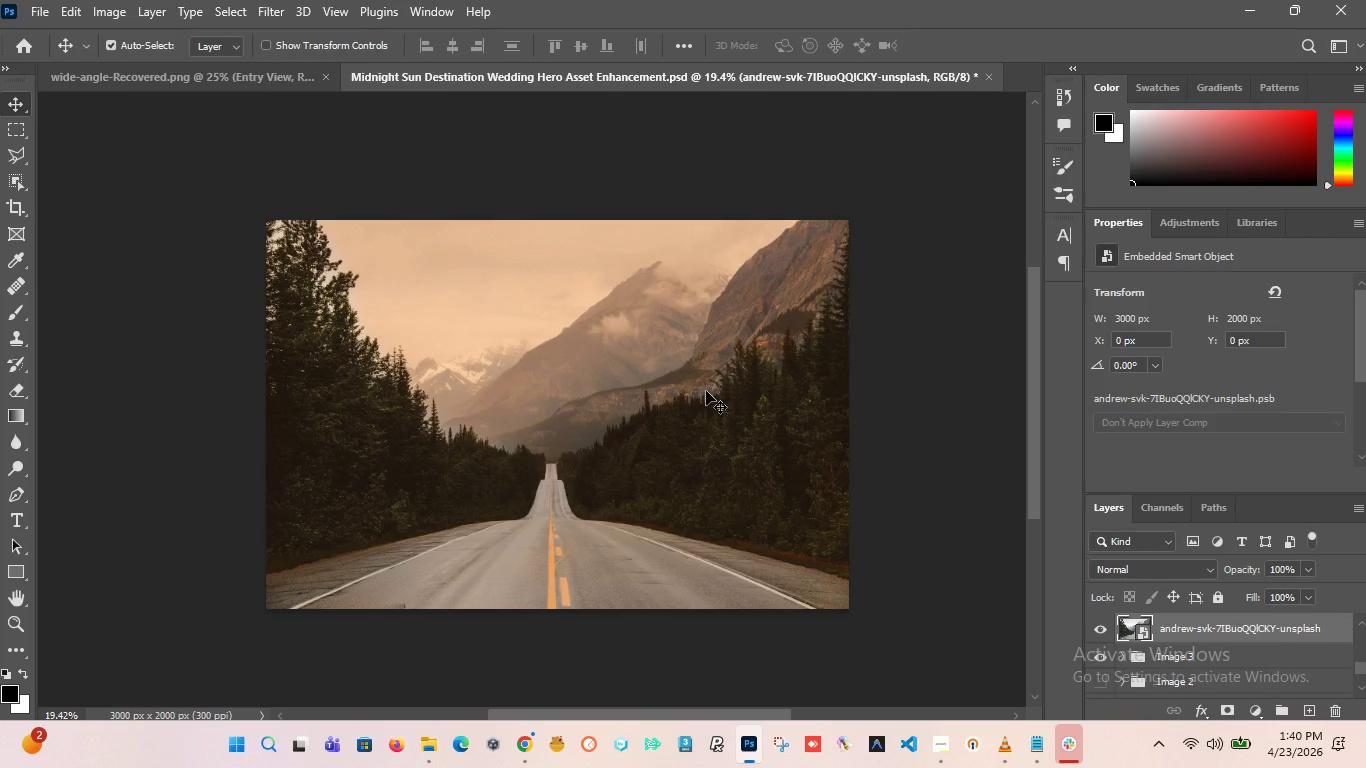 
wait(10.06)
 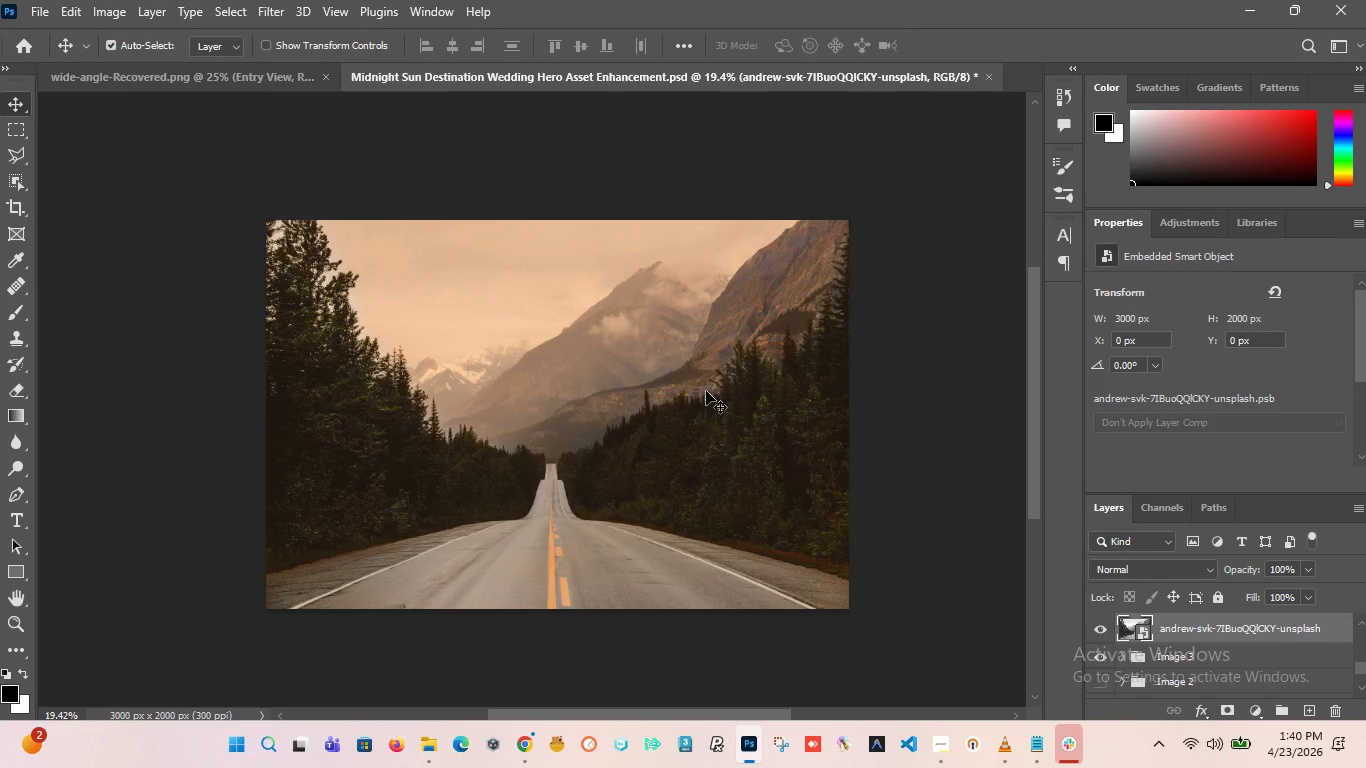 
scroll: coordinate [704, 391], scroll_direction: up, amount: 1.0
 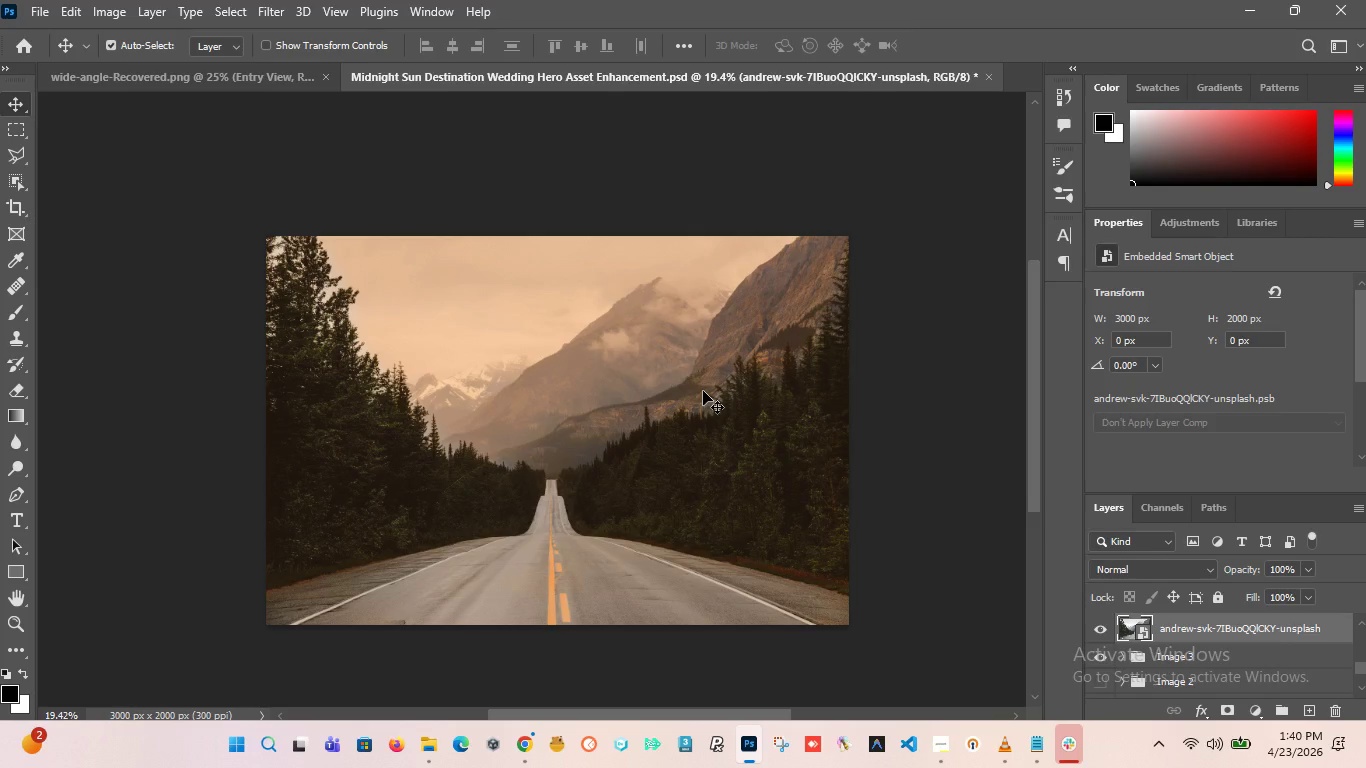 
hold_key(key=AltLeft, duration=8.73)
scroll: coordinate [524, 374], scroll_direction: up, amount: 10.0
 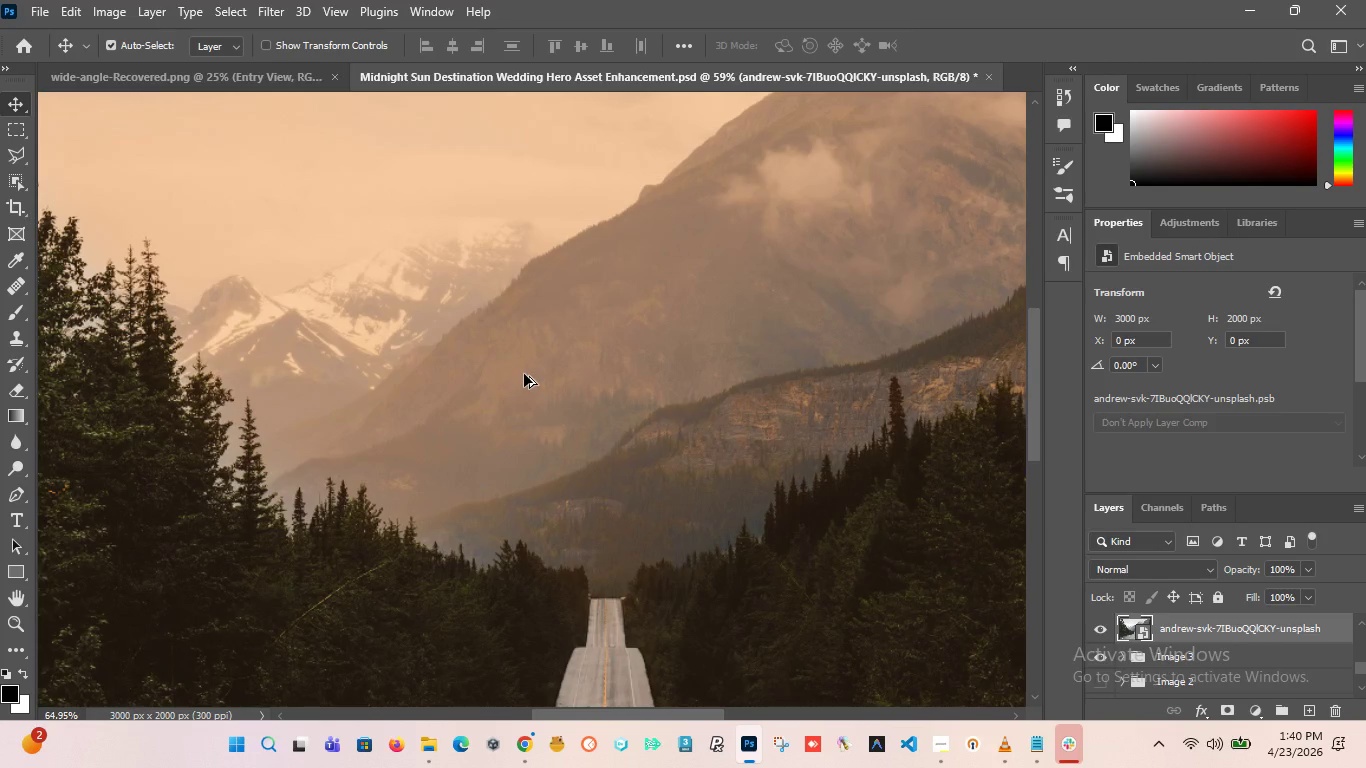 
scroll: coordinate [524, 374], scroll_direction: down, amount: 16.0
 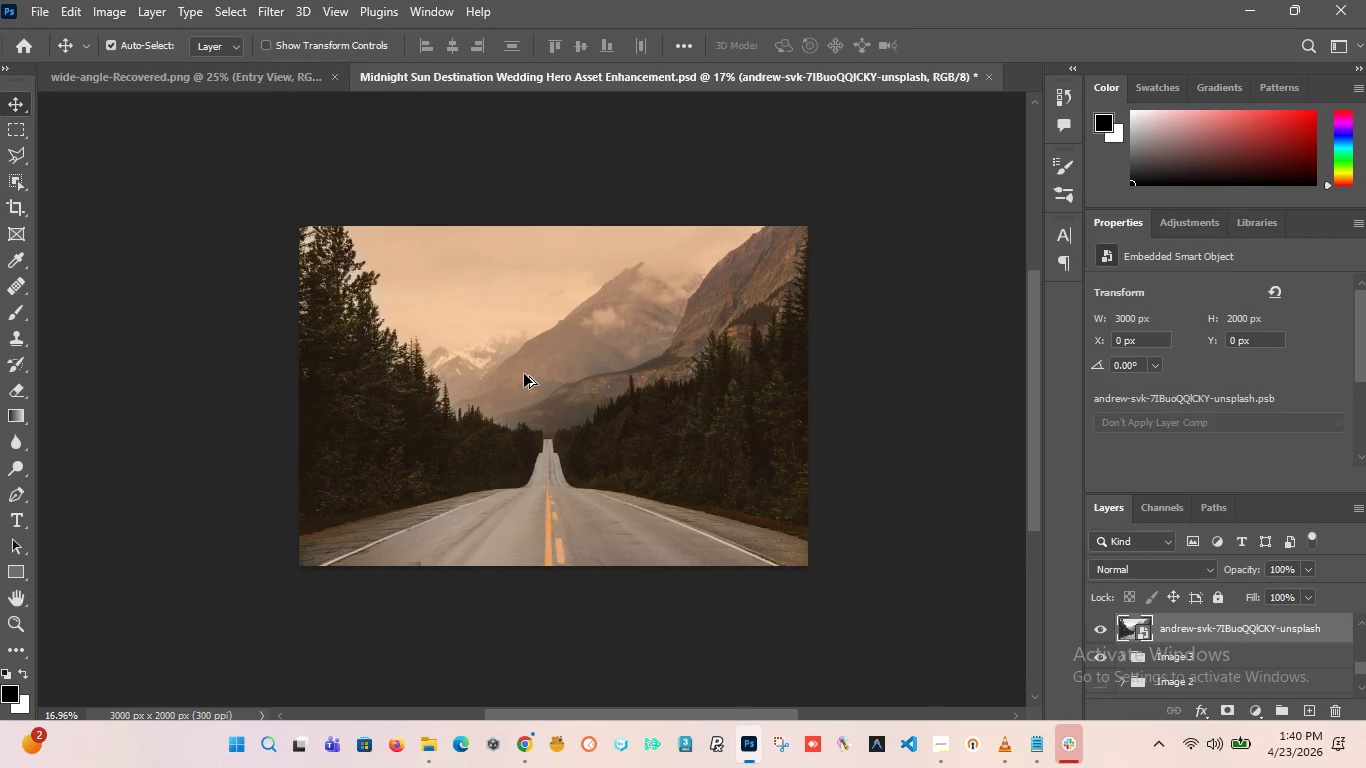 
scroll: coordinate [524, 374], scroll_direction: up, amount: 4.0
 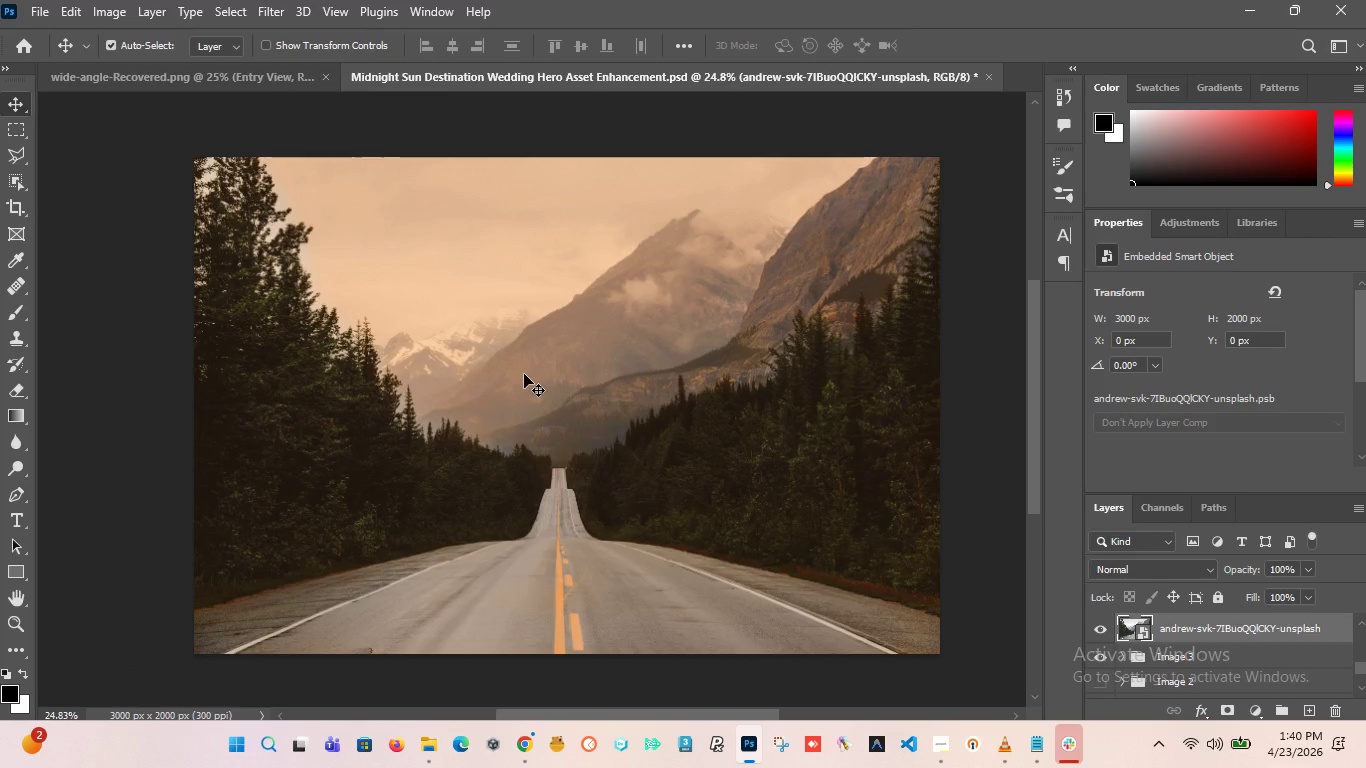 
scroll: coordinate [532, 368], scroll_direction: none, amount: 0.0
 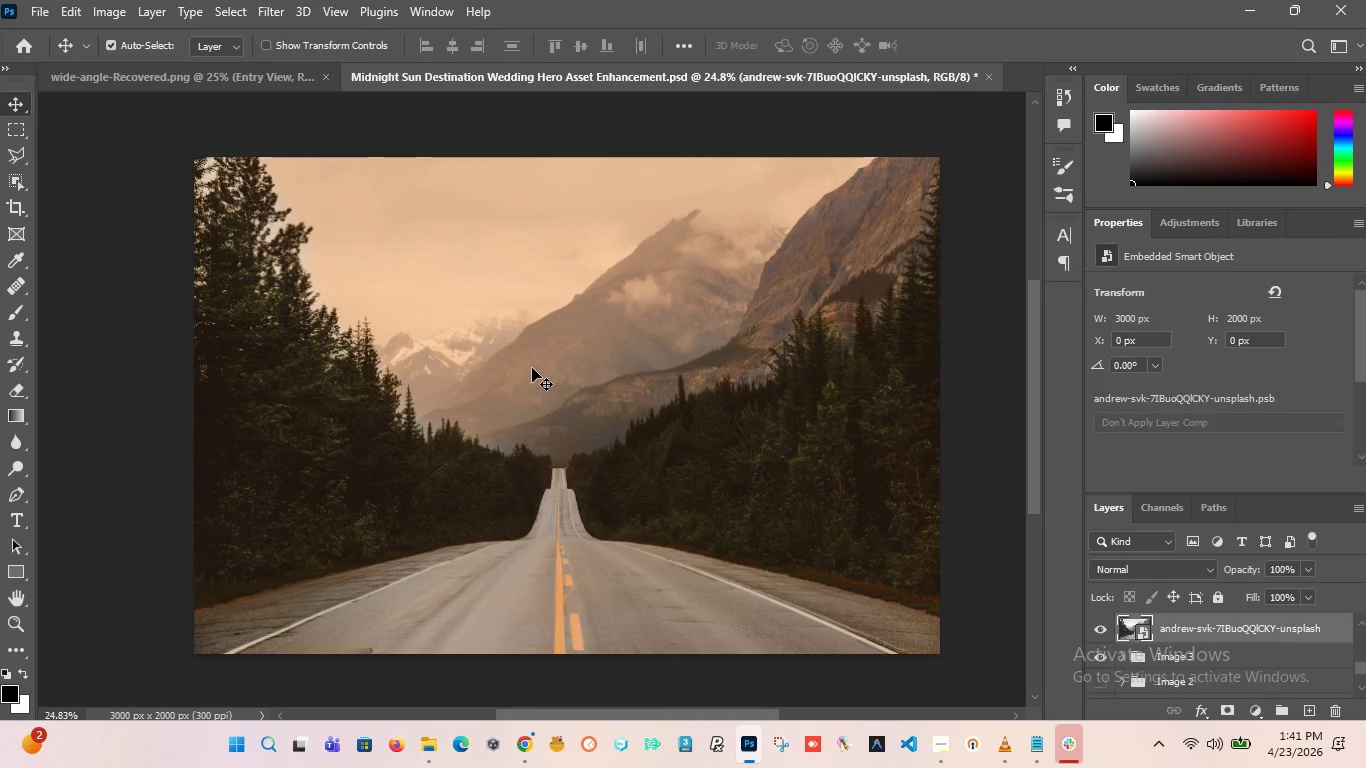 
wait(12.84)
 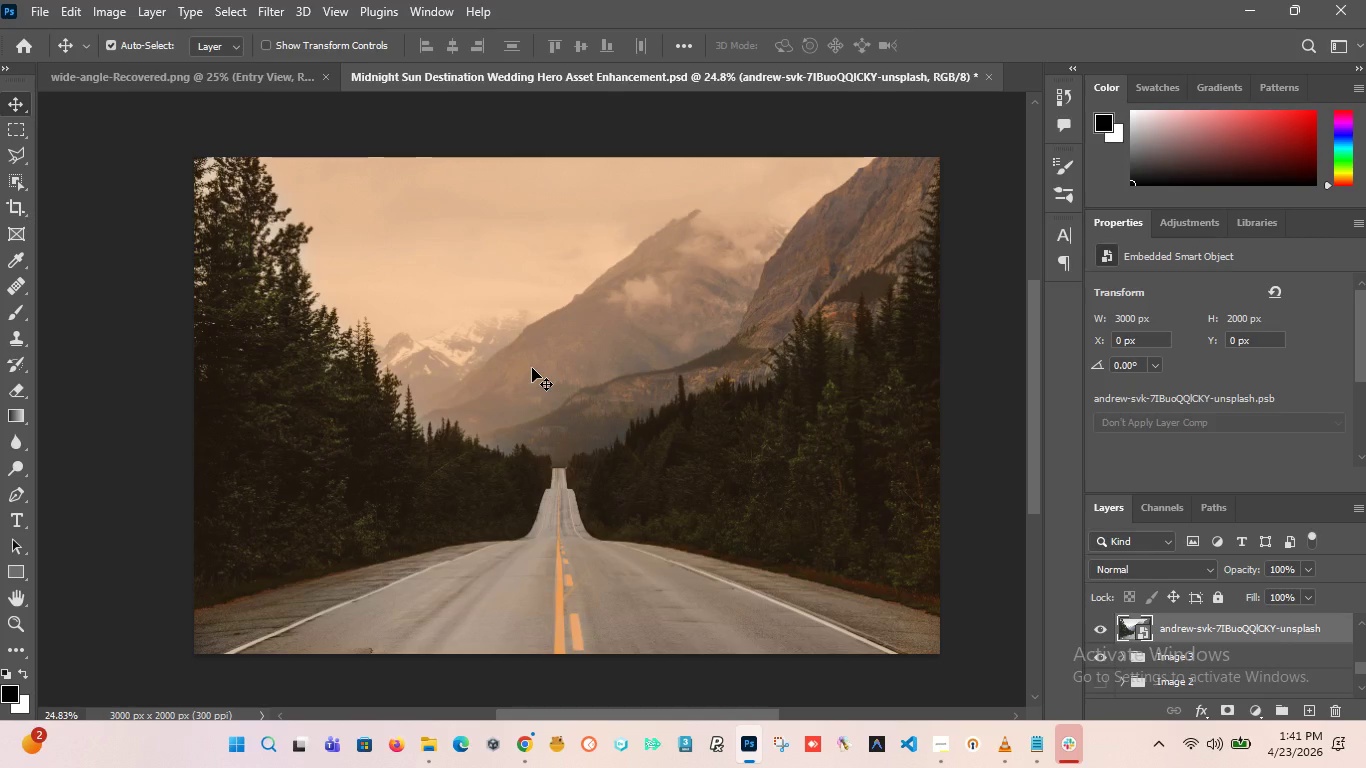 
scroll: coordinate [522, 450], scroll_direction: none, amount: 0.0
 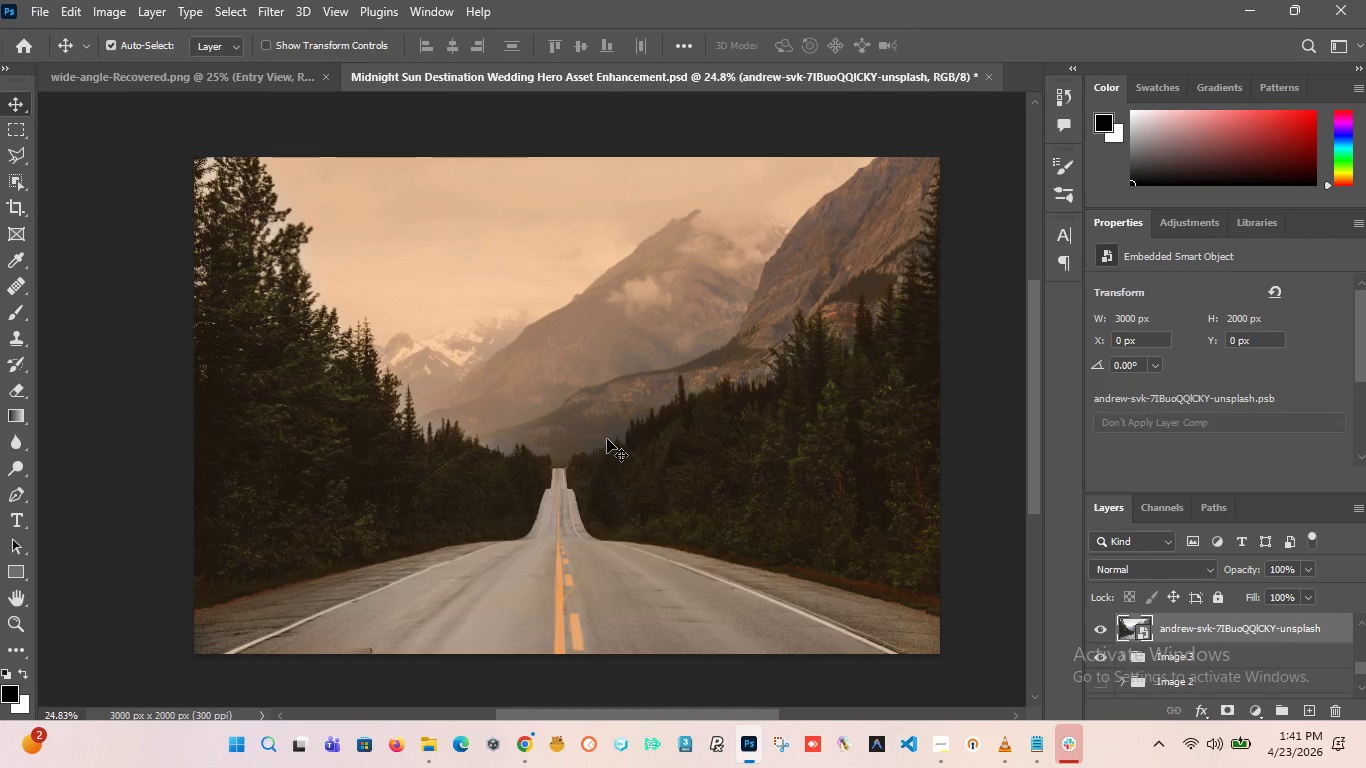 
wait(14.31)
 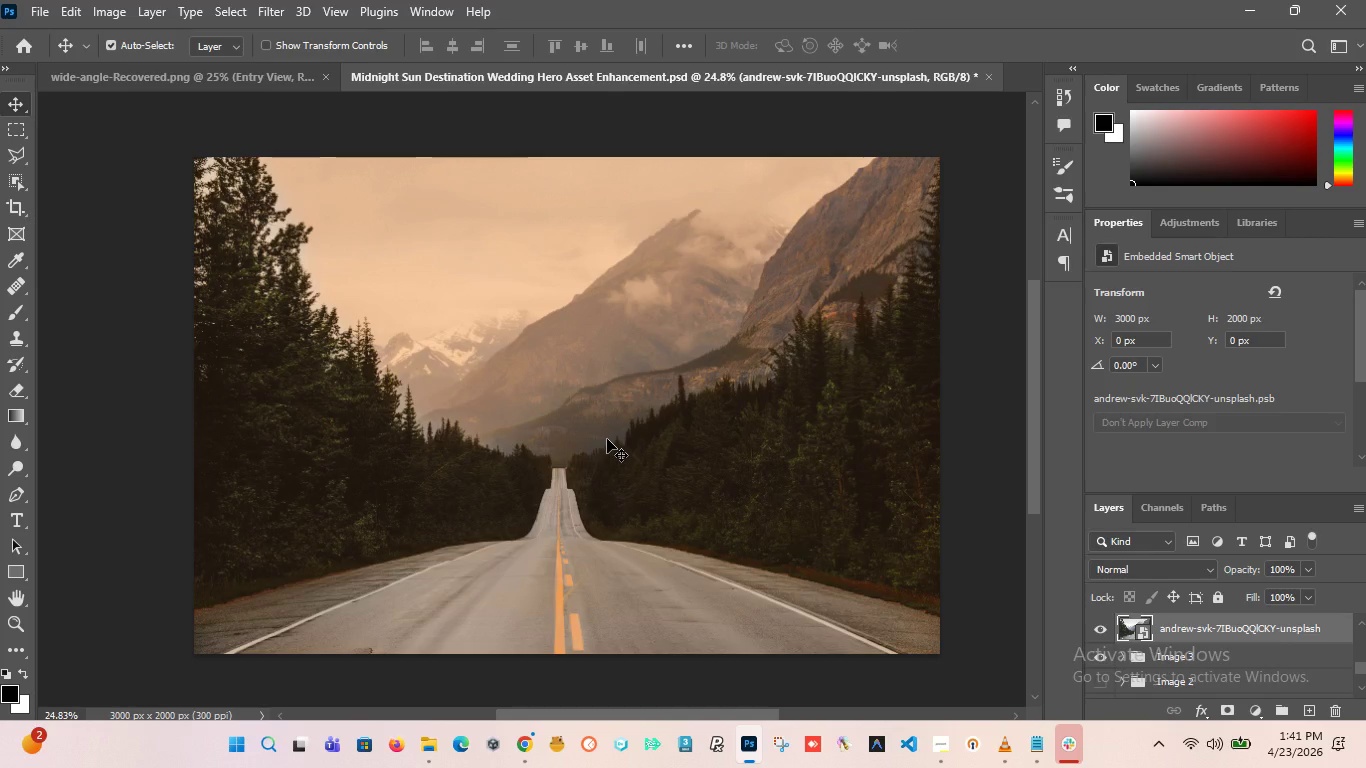 
hold_key(key=ShiftLeft, duration=0.5)
 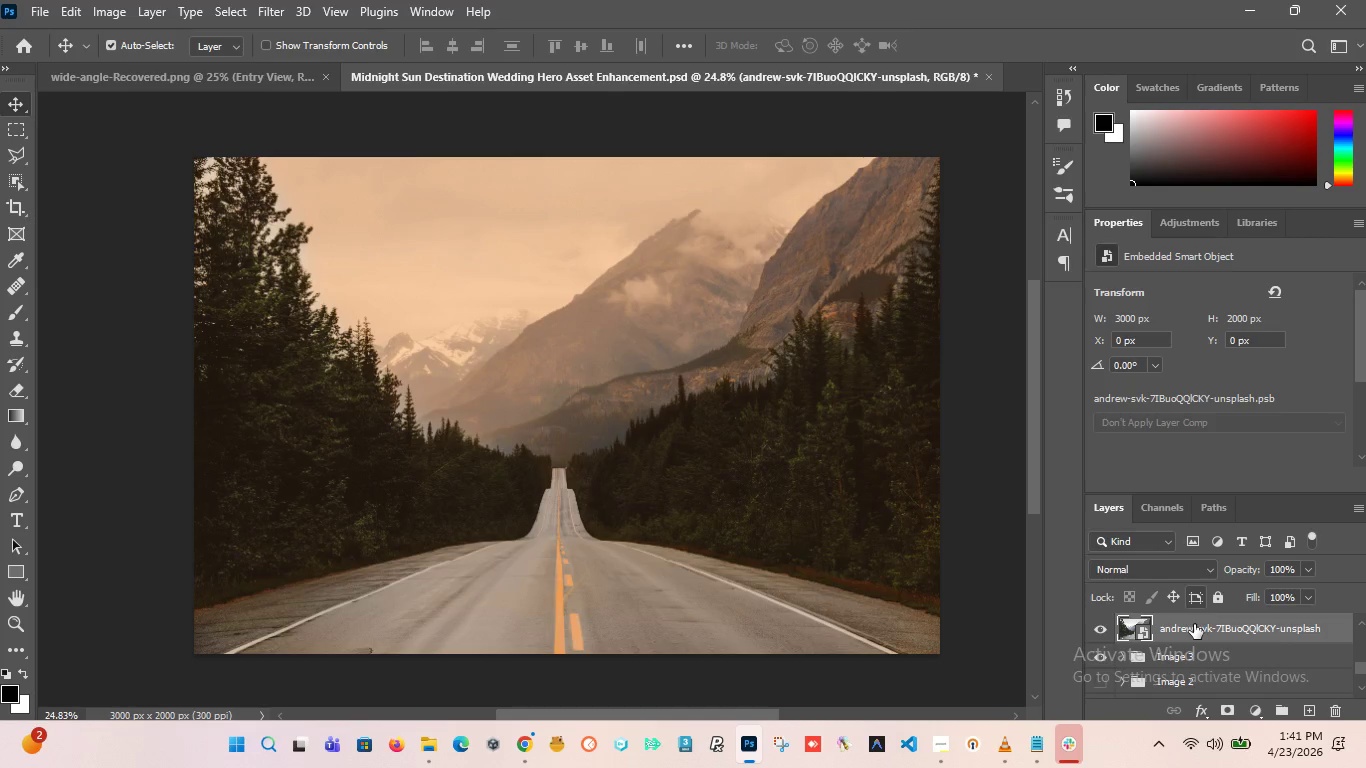 
hold_key(key=ControlLeft, duration=0.38)
 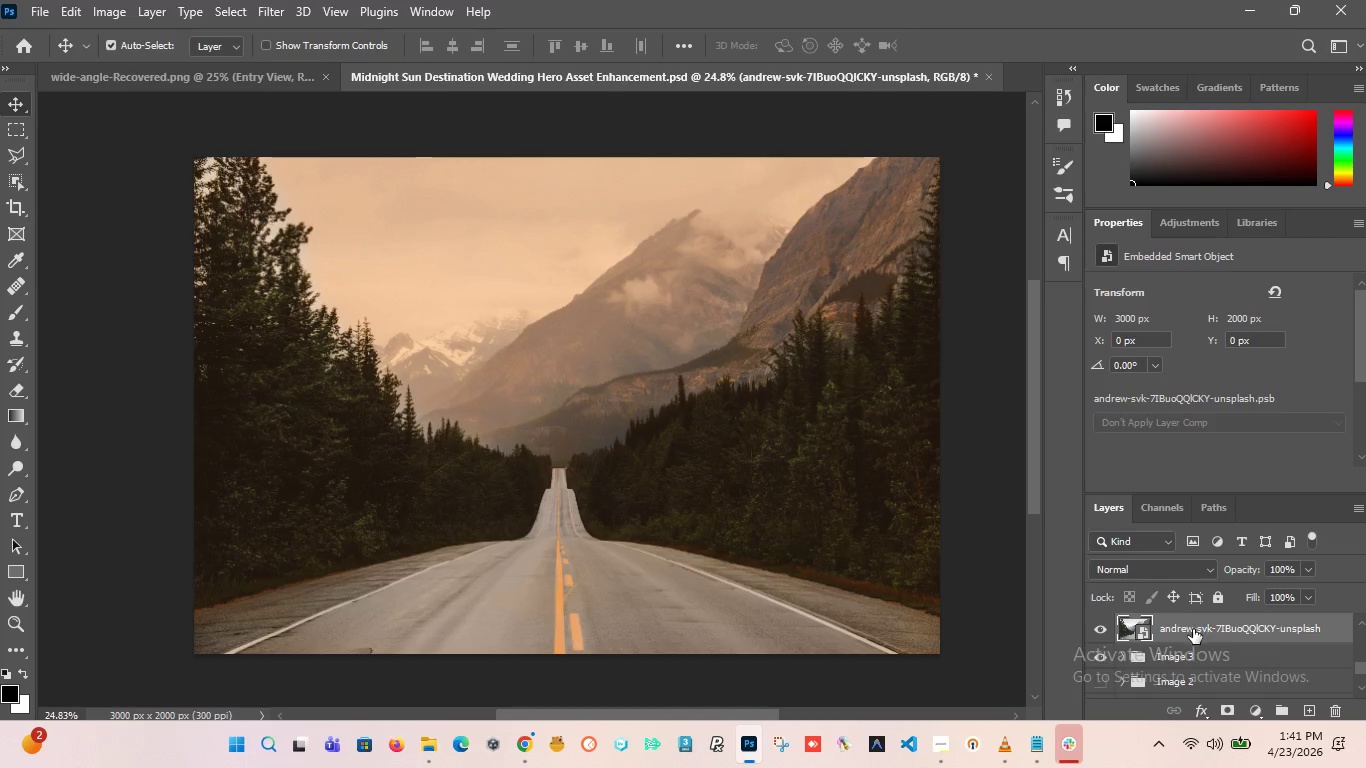 
right_click([1192, 629])
 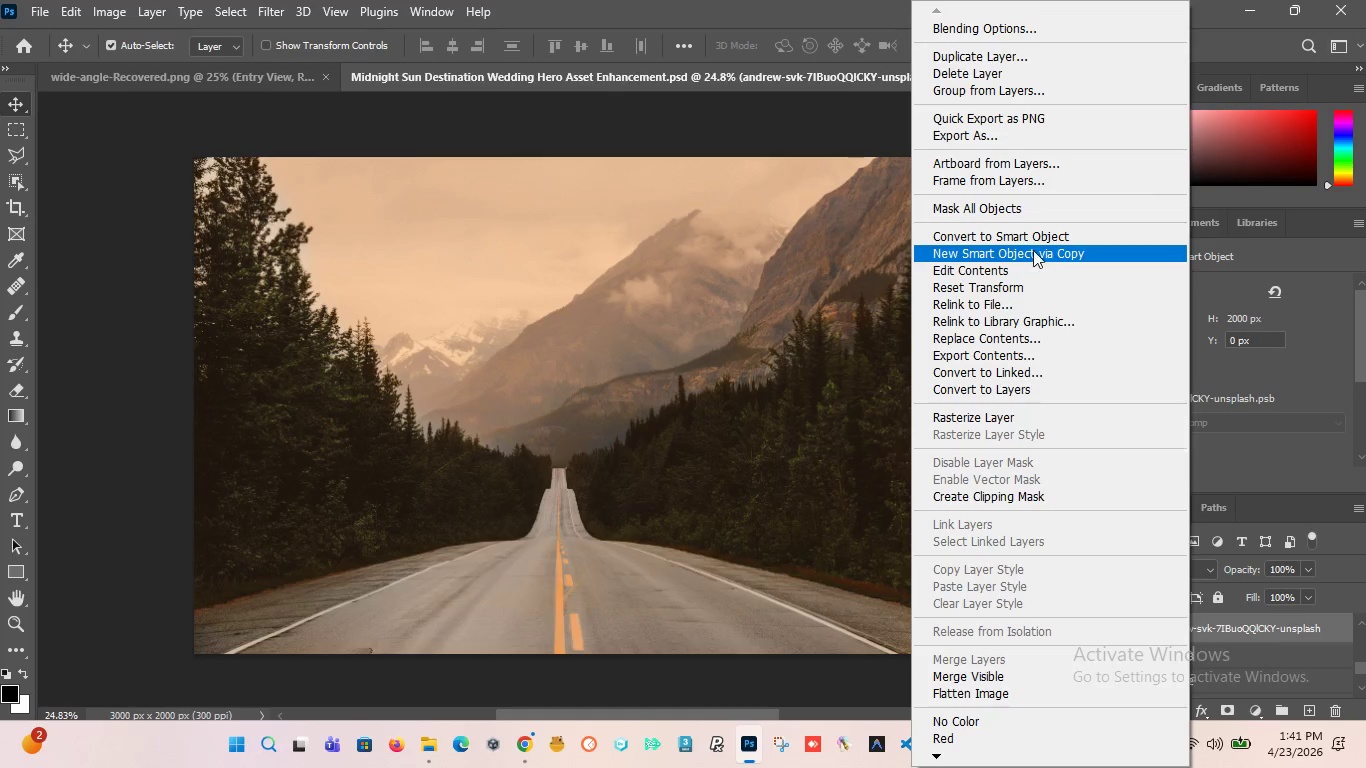 
left_click([1028, 241])
 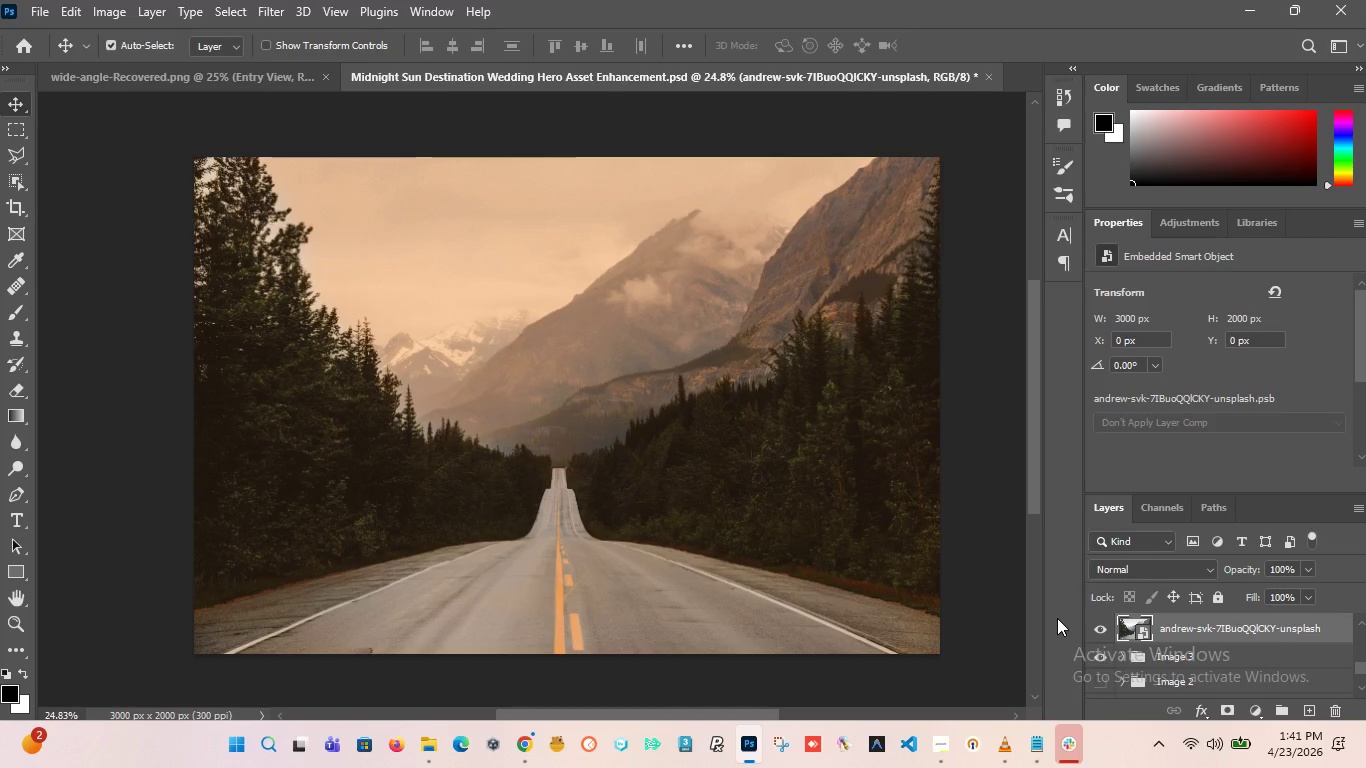 
key(Control+Shift+A)
 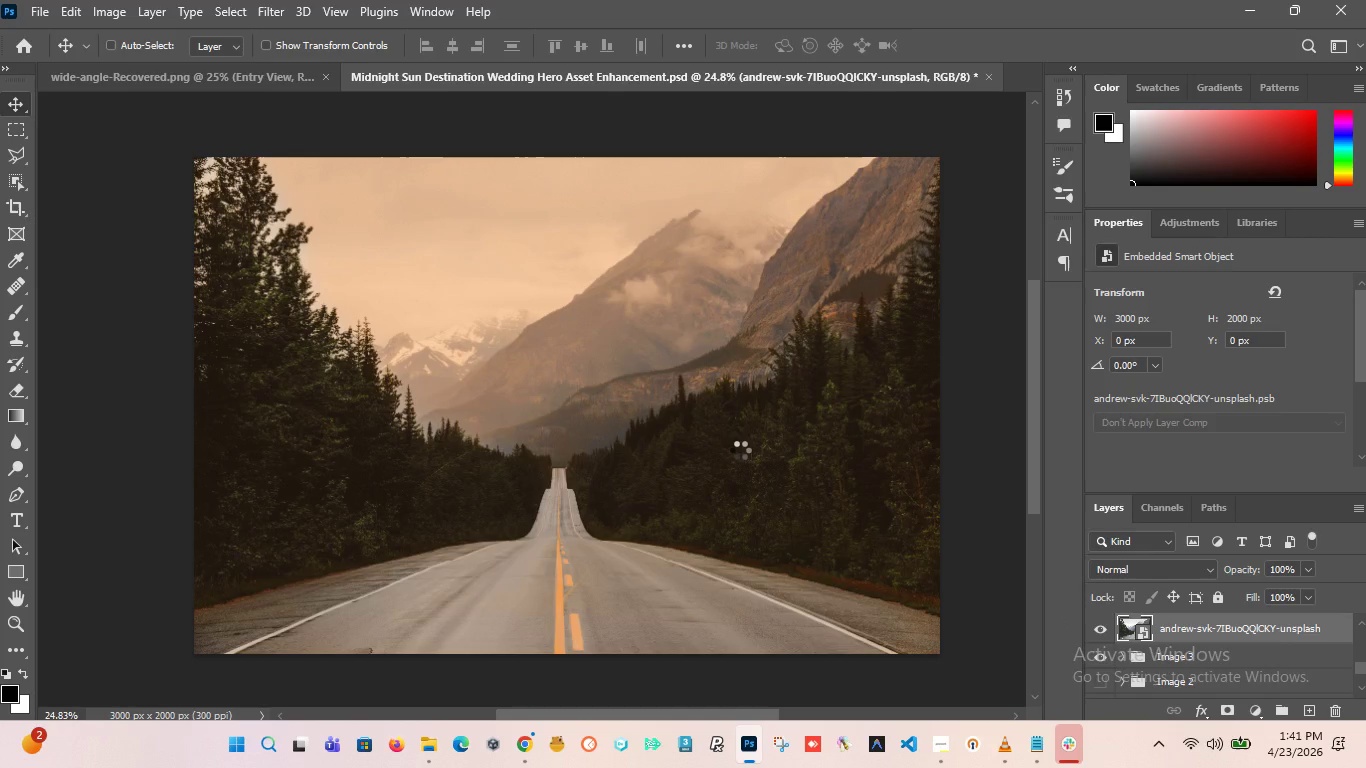 
wait(8.3)
 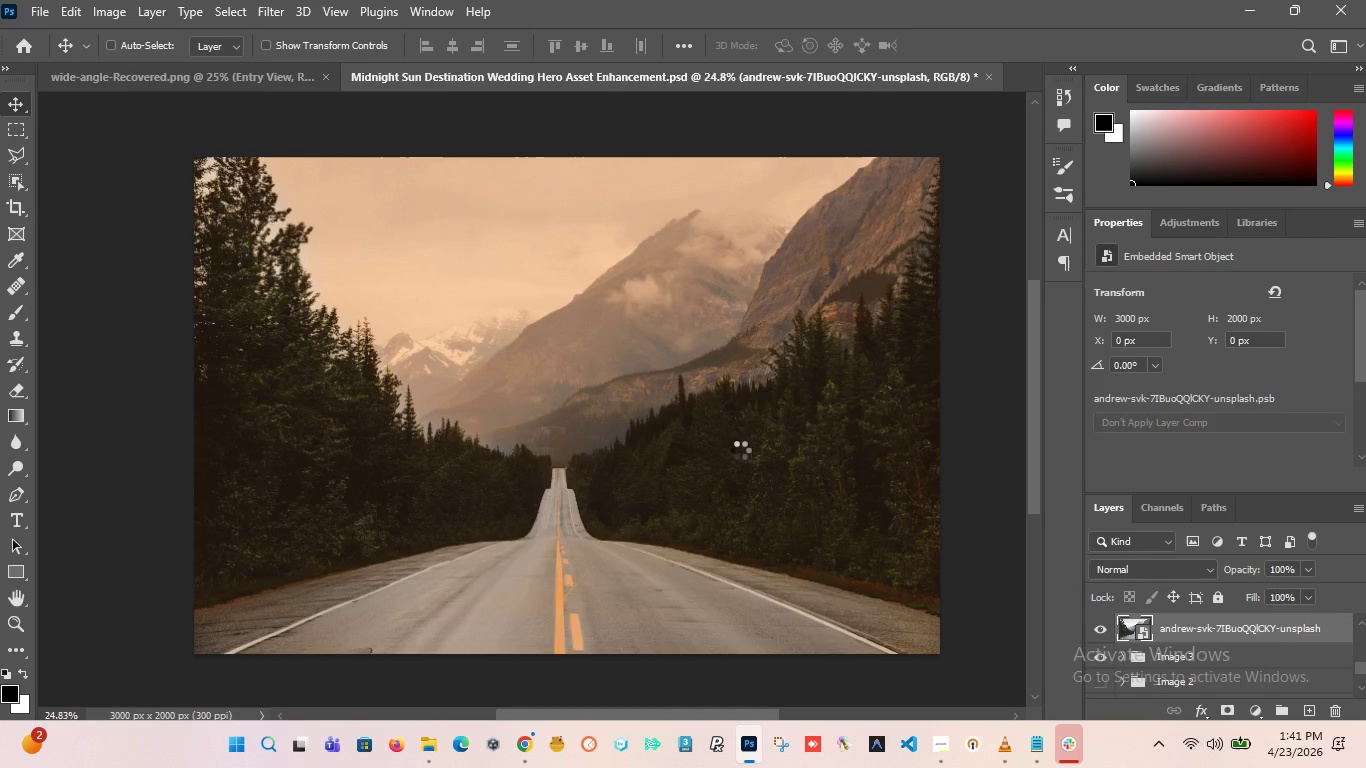 
left_click_drag(start_coordinate=[1211, 328], to_coordinate=[1191, 476])
 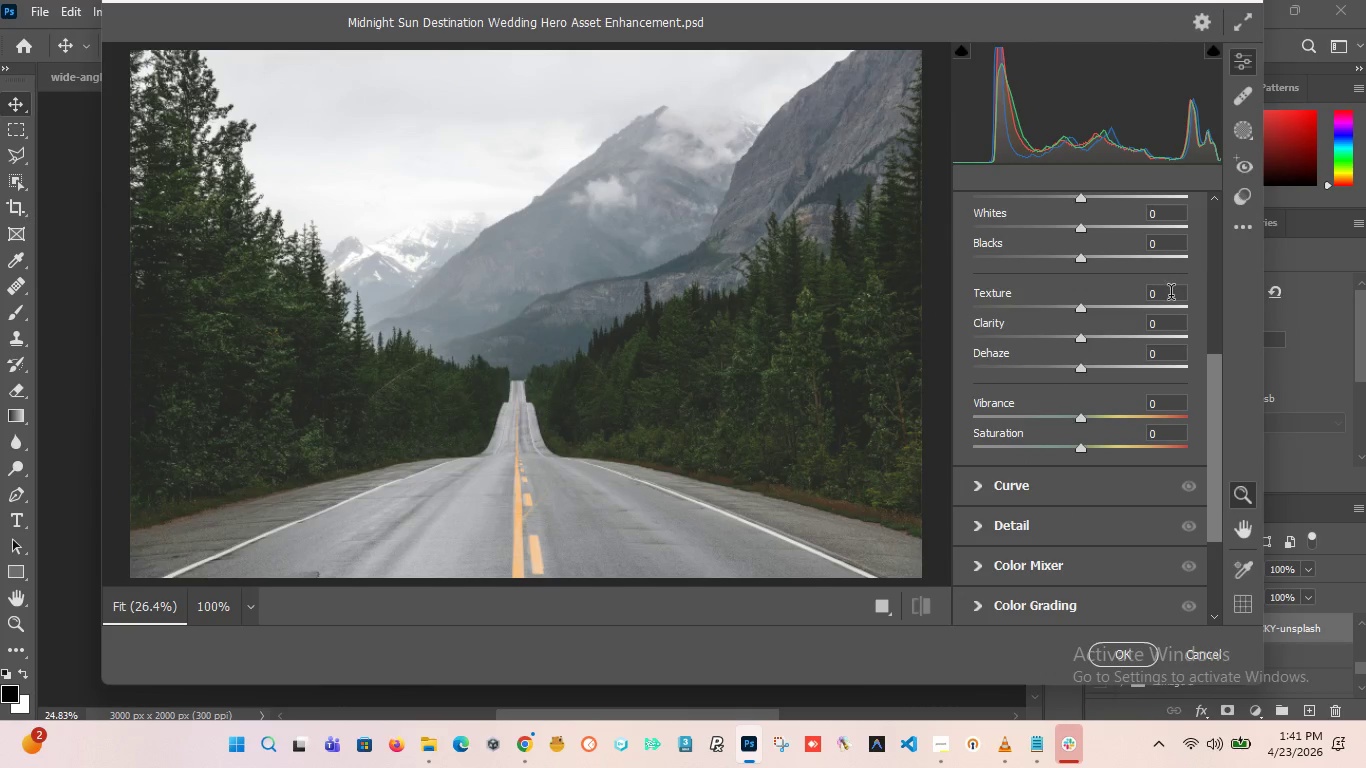 
left_click_drag(start_coordinate=[1171, 297], to_coordinate=[1072, 298])
 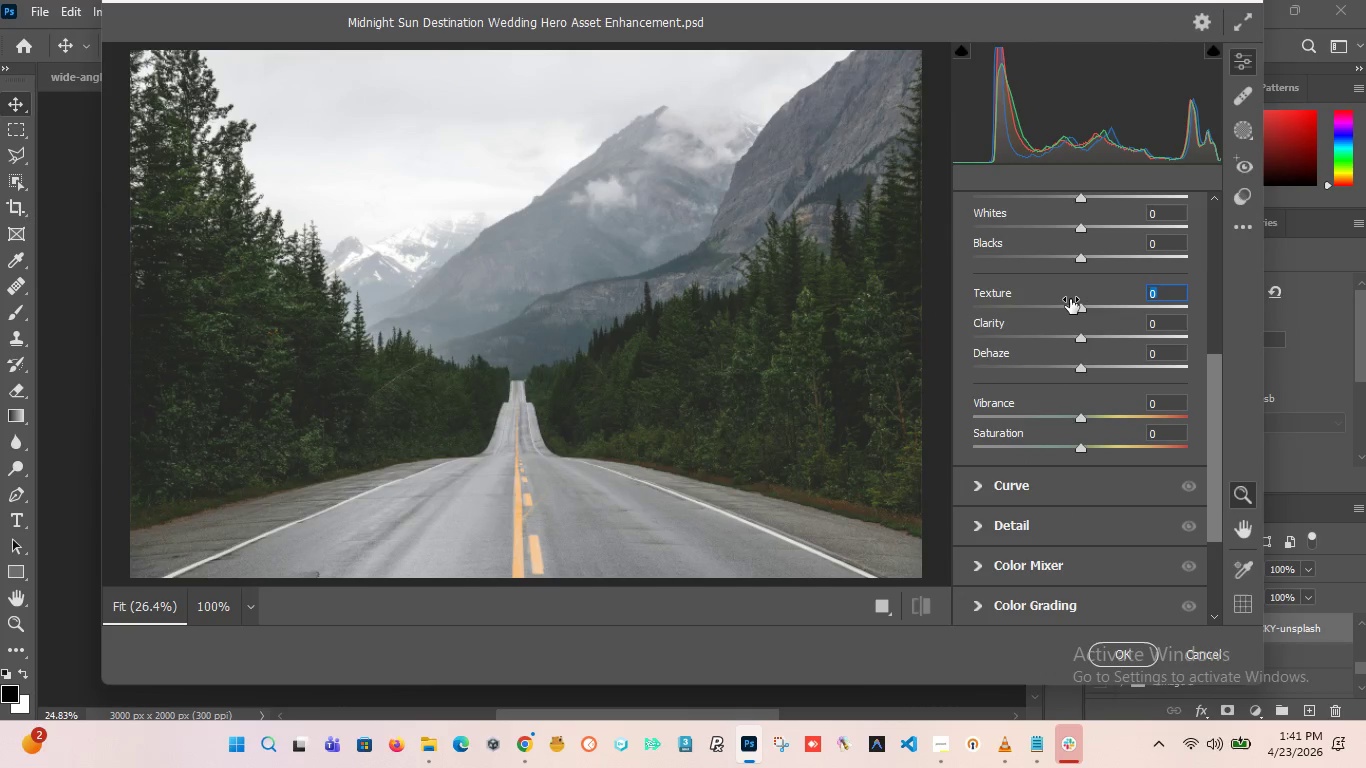 
type(15)
 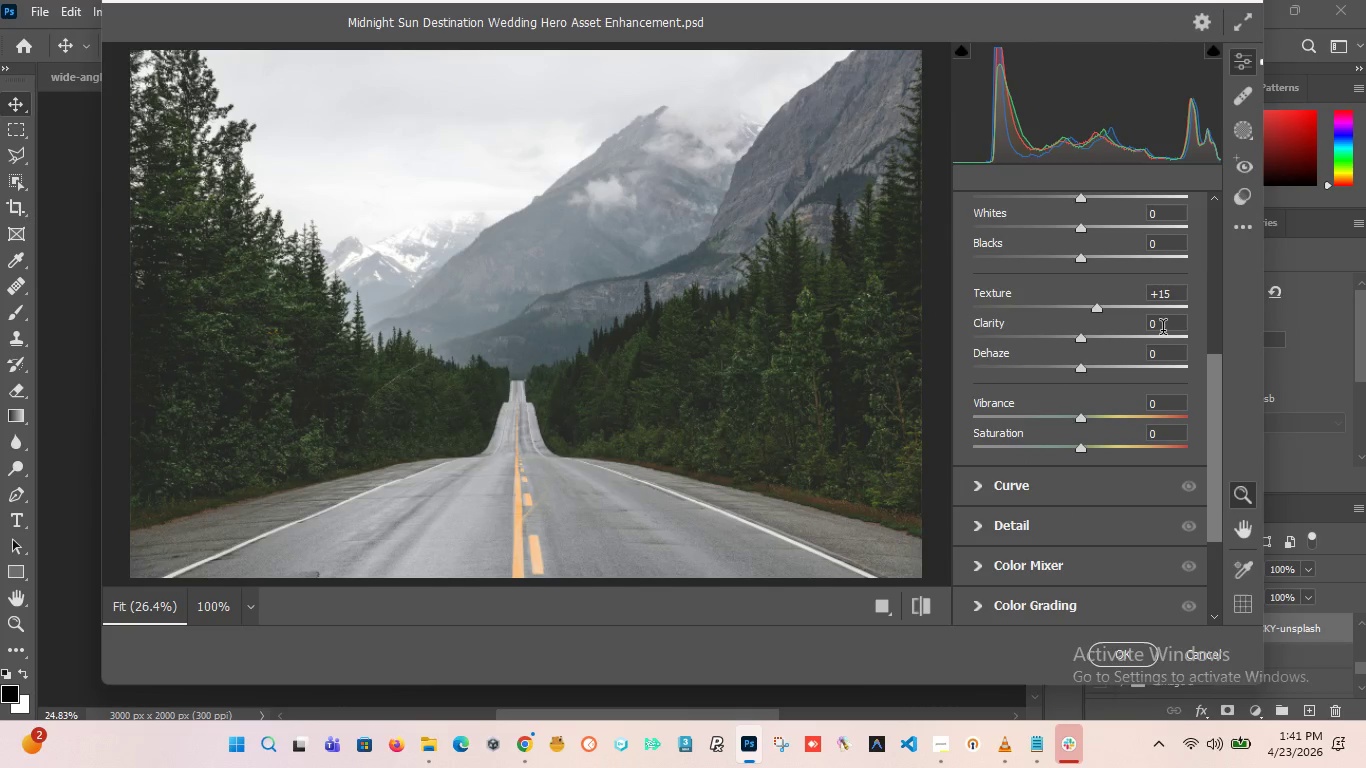 
left_click_drag(start_coordinate=[1160, 327], to_coordinate=[1082, 321])
 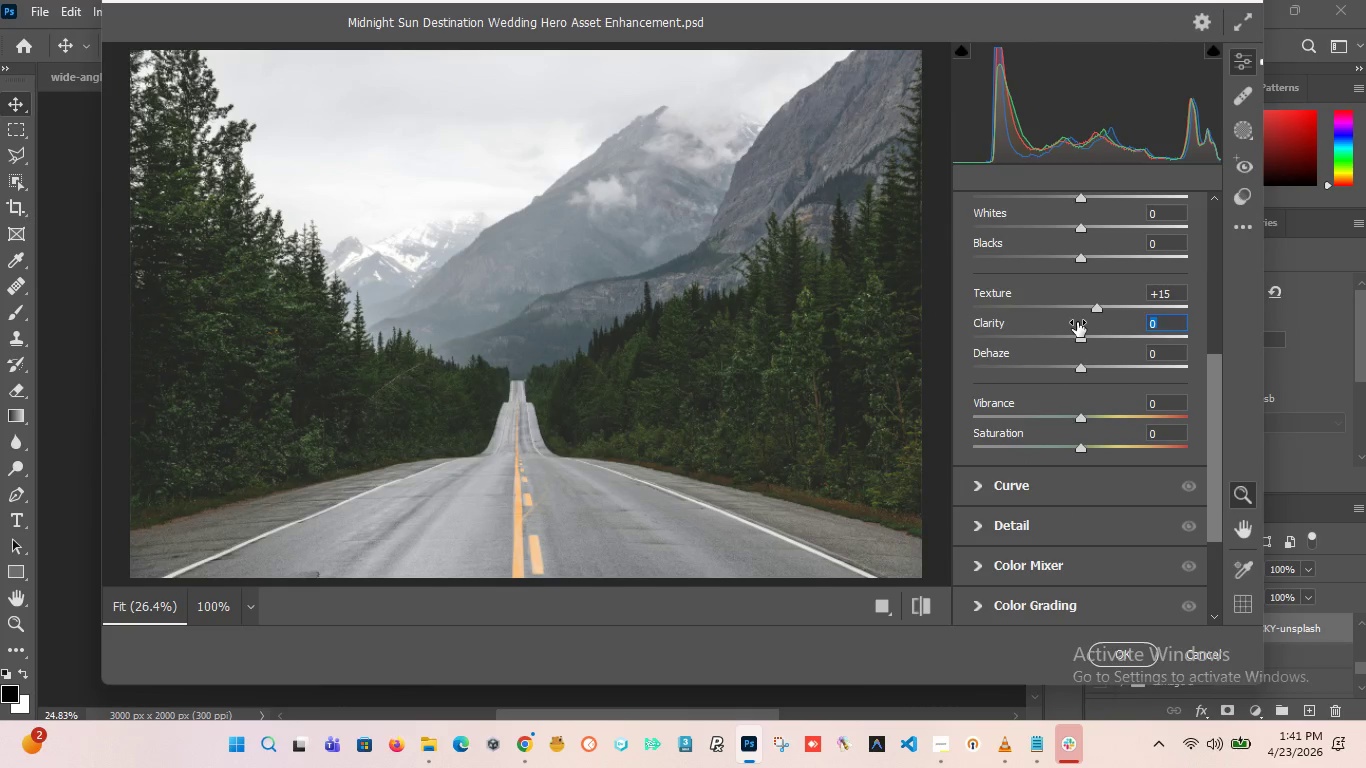 
key(2)
 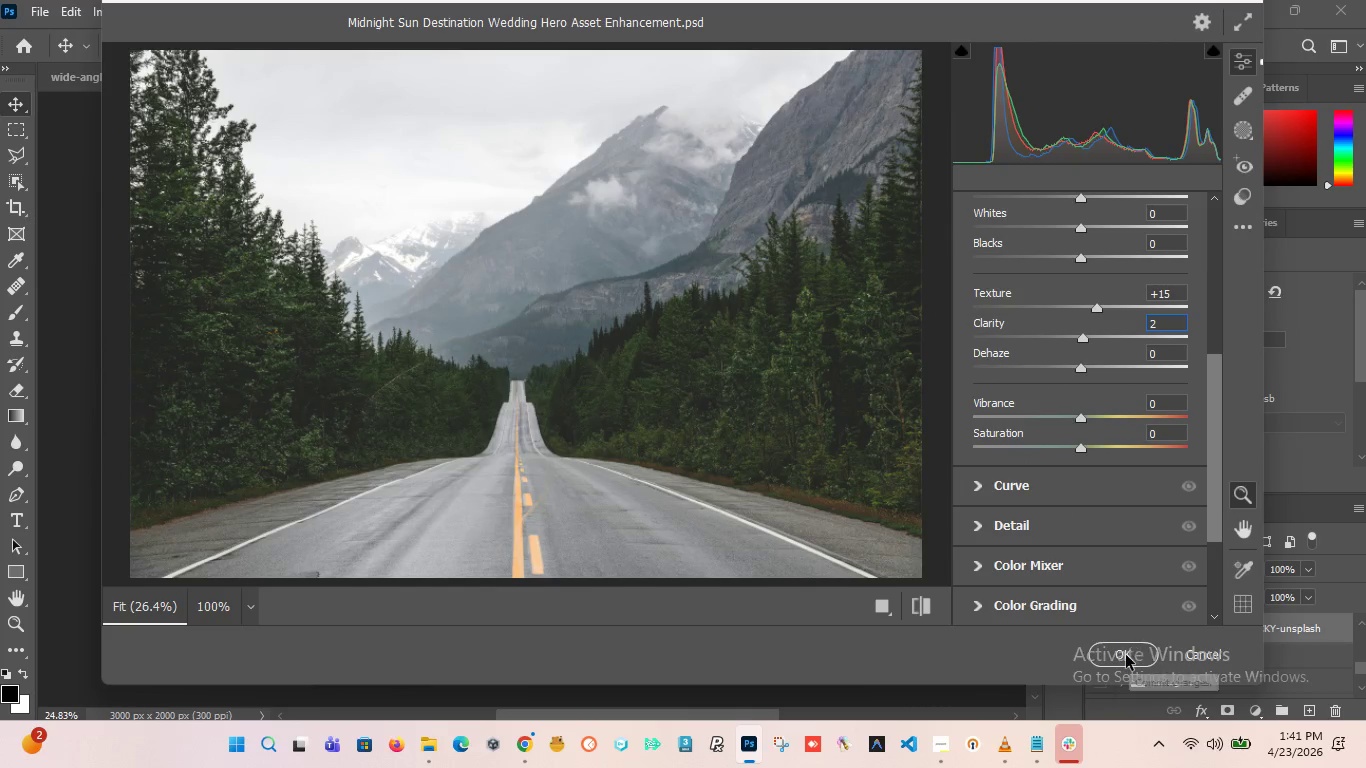 
left_click([1126, 655])
 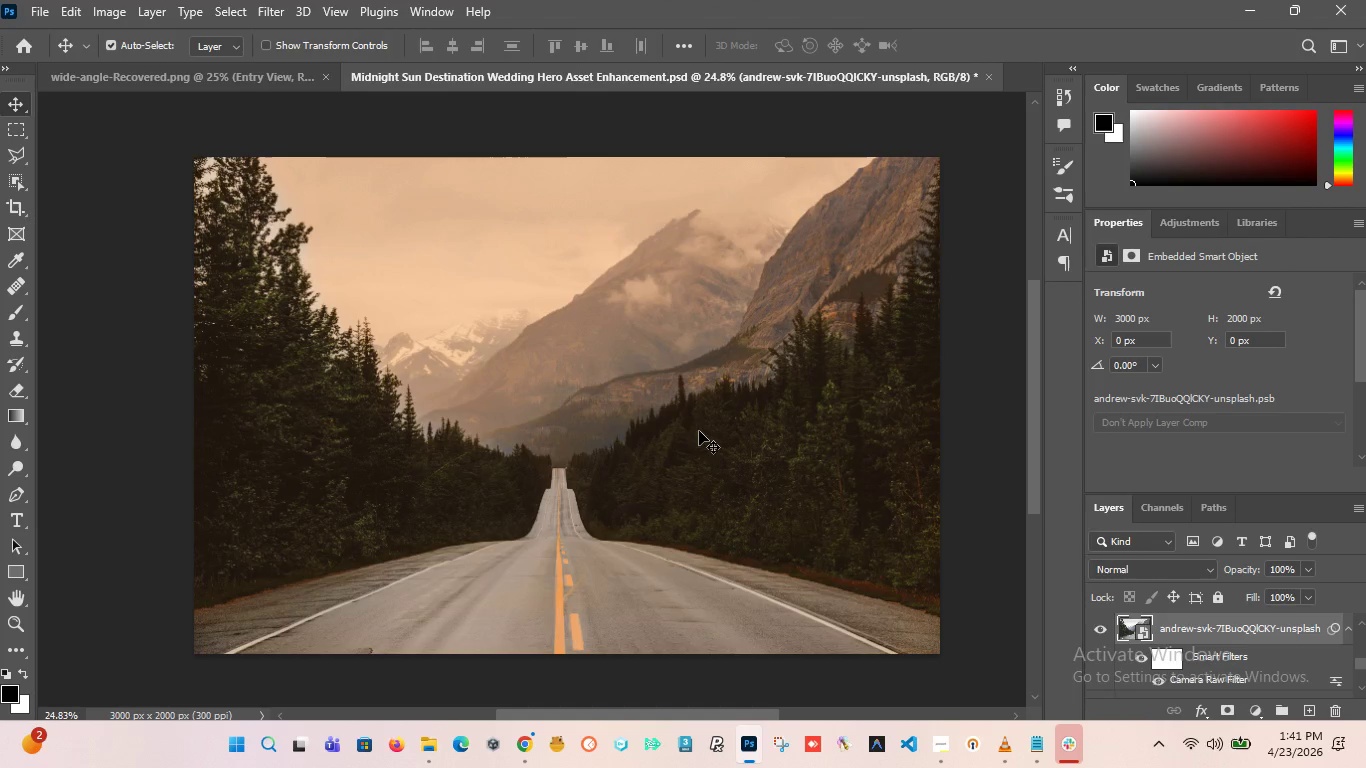 
hold_key(key=AltLeft, duration=13.52)
scroll: coordinate [630, 454], scroll_direction: up, amount: 19.0
 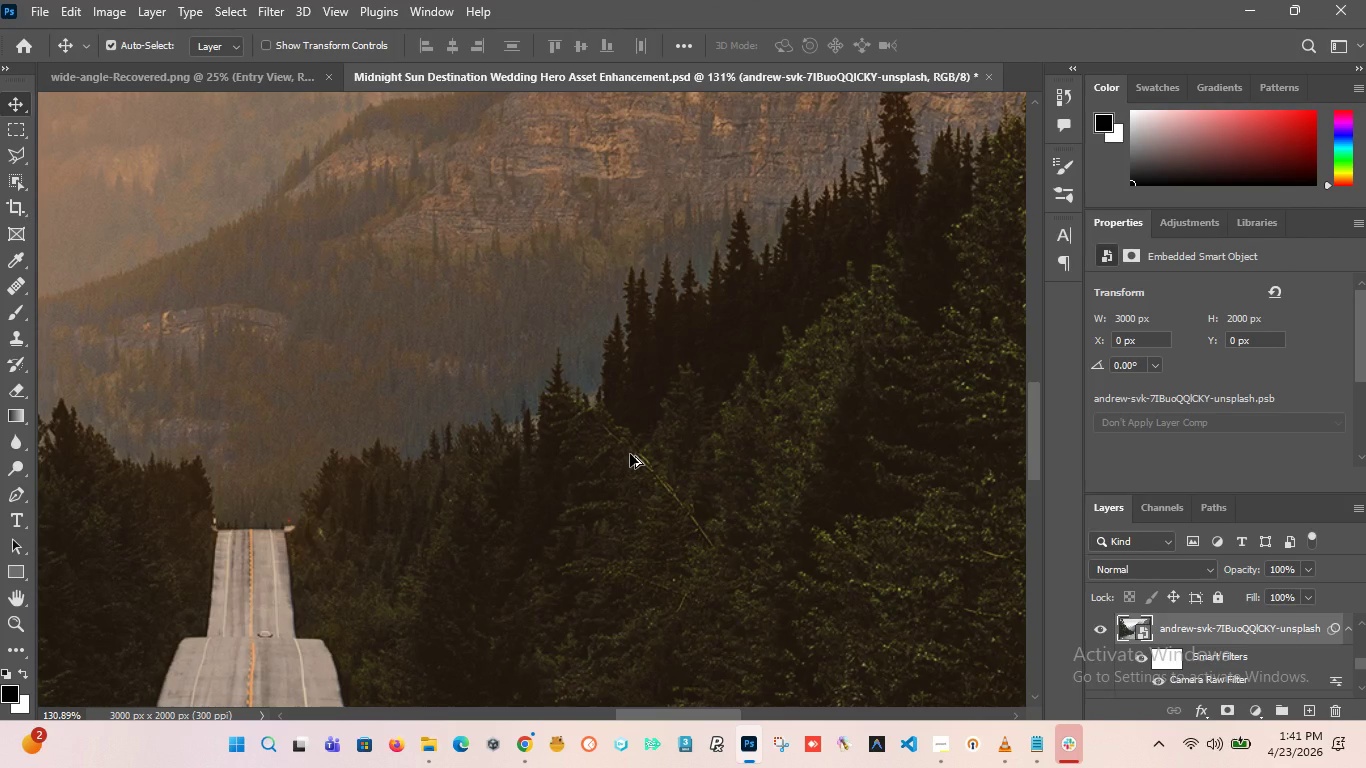 
scroll: coordinate [630, 454], scroll_direction: down, amount: 16.0
 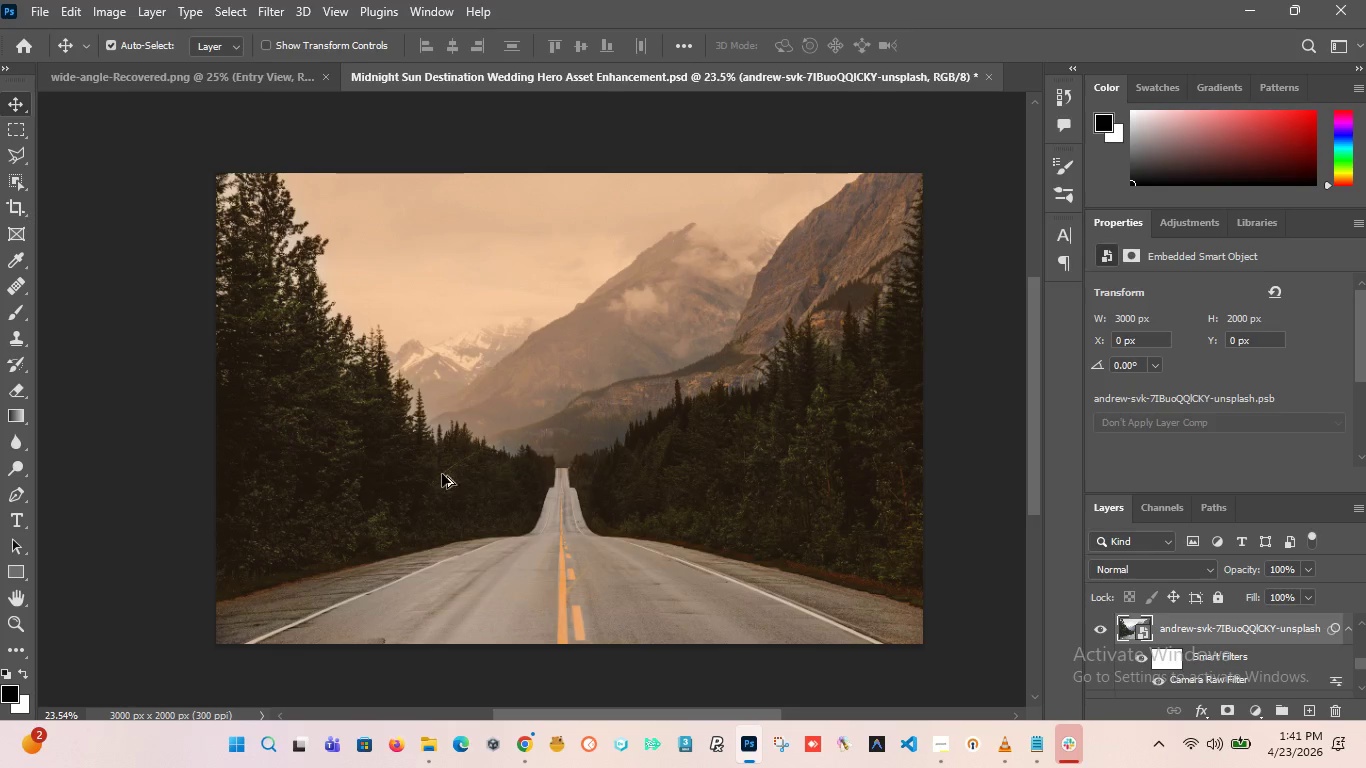 
scroll: coordinate [321, 500], scroll_direction: up, amount: 13.0
 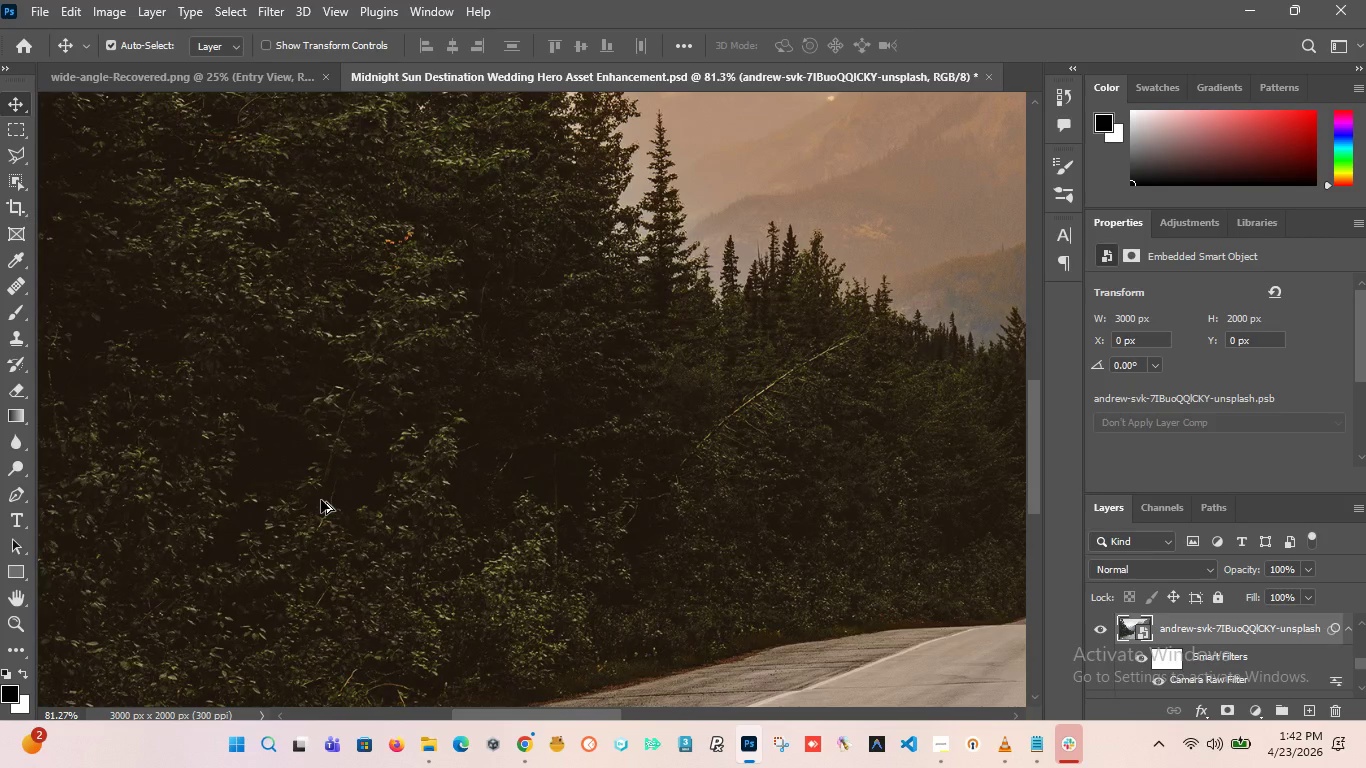 
scroll: coordinate [321, 500], scroll_direction: down, amount: 13.0
 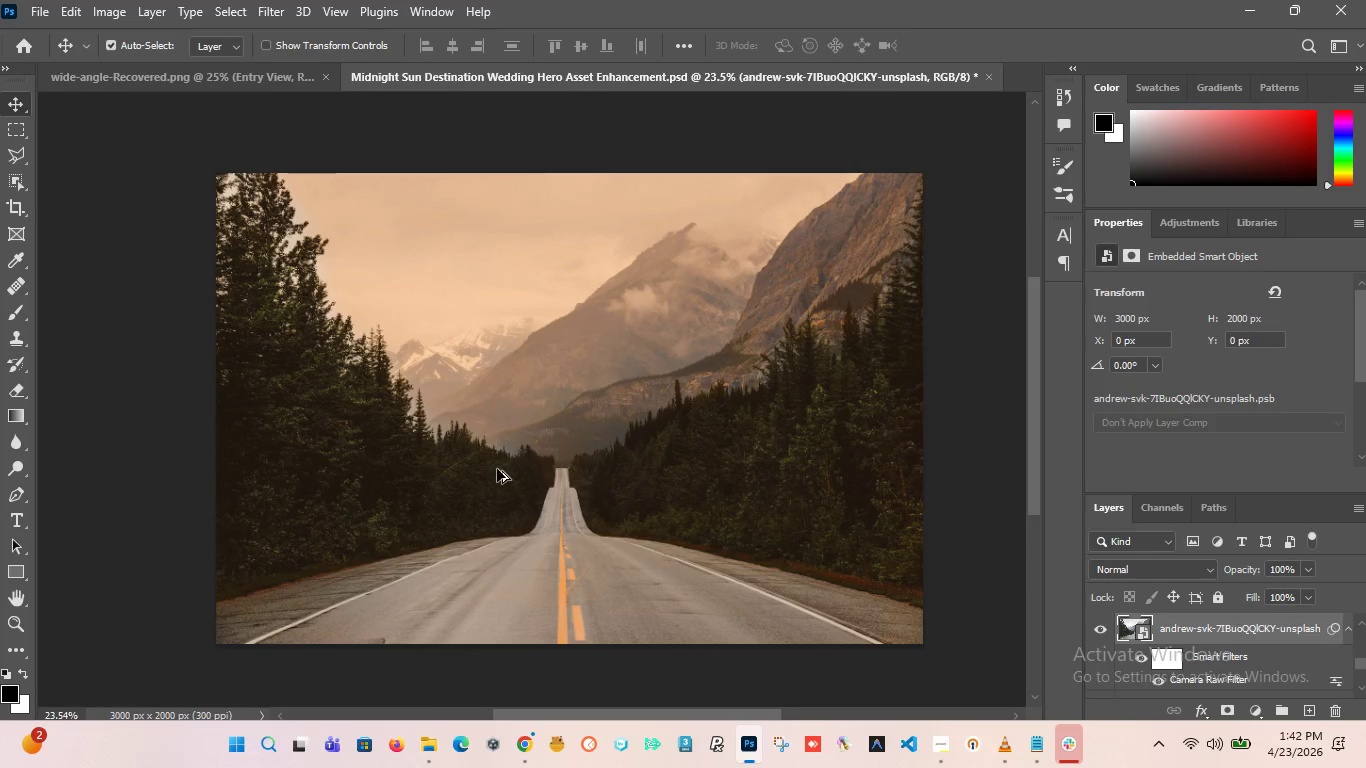 
scroll: coordinate [642, 469], scroll_direction: none, amount: 0.0
 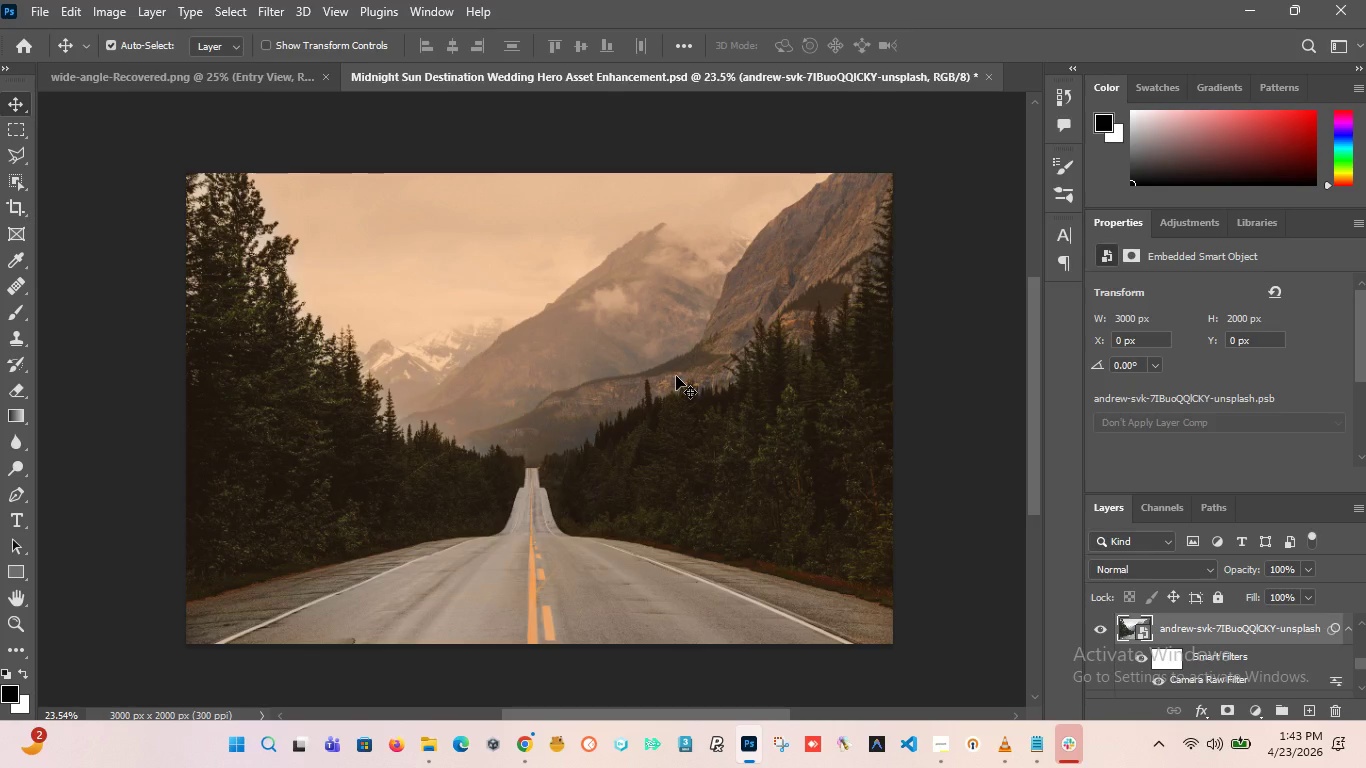 
wait(108.26)
 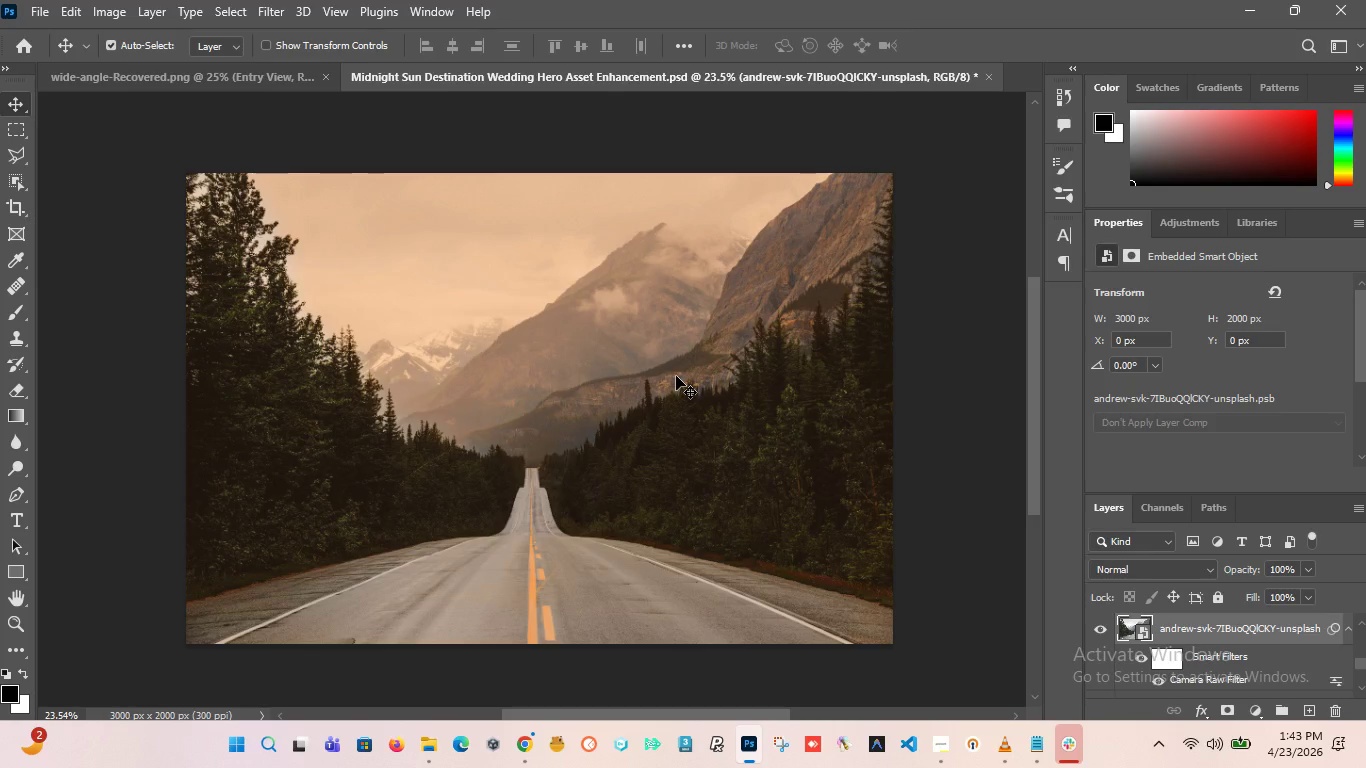 
hold_key(key=AltLeft, duration=1.33)
scroll: coordinate [490, 360], scroll_direction: down, amount: 1.0
 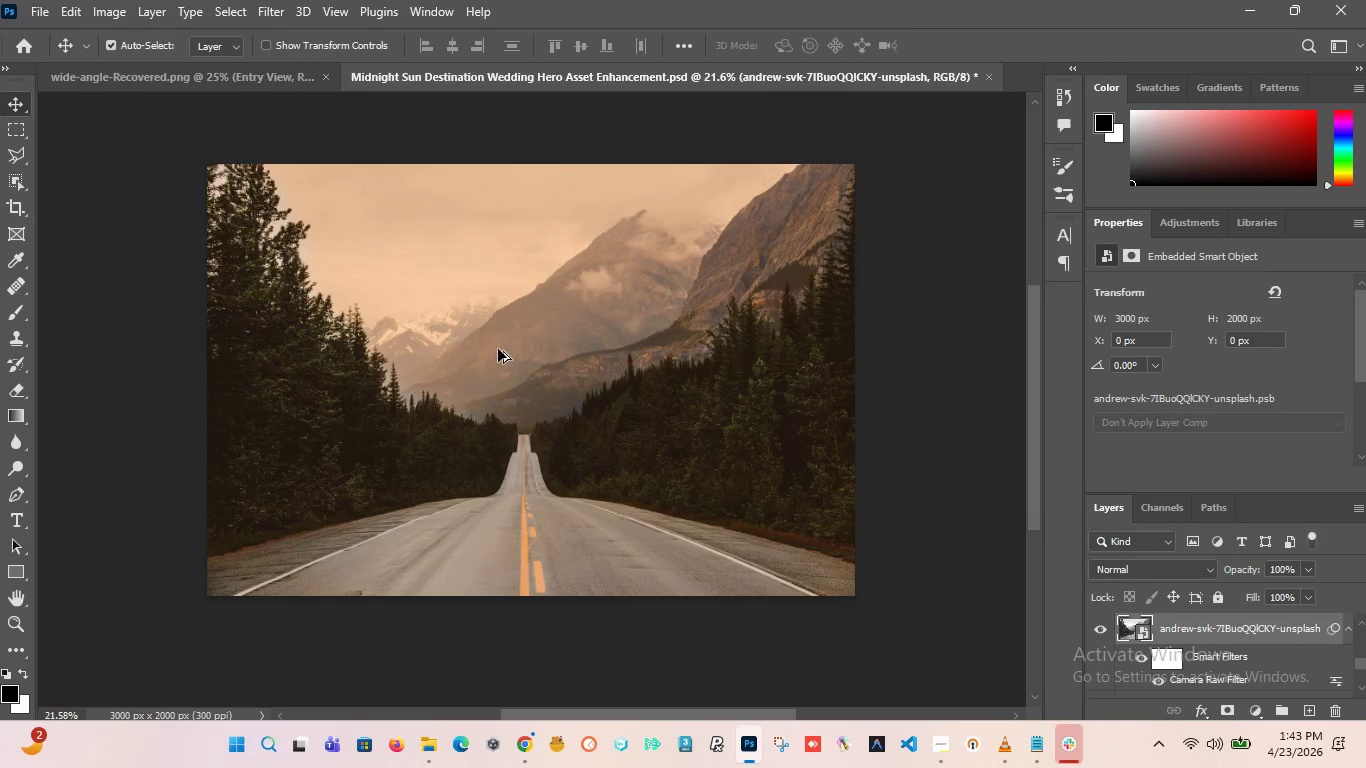 
hold_key(key=AltLeft, duration=1.06)
 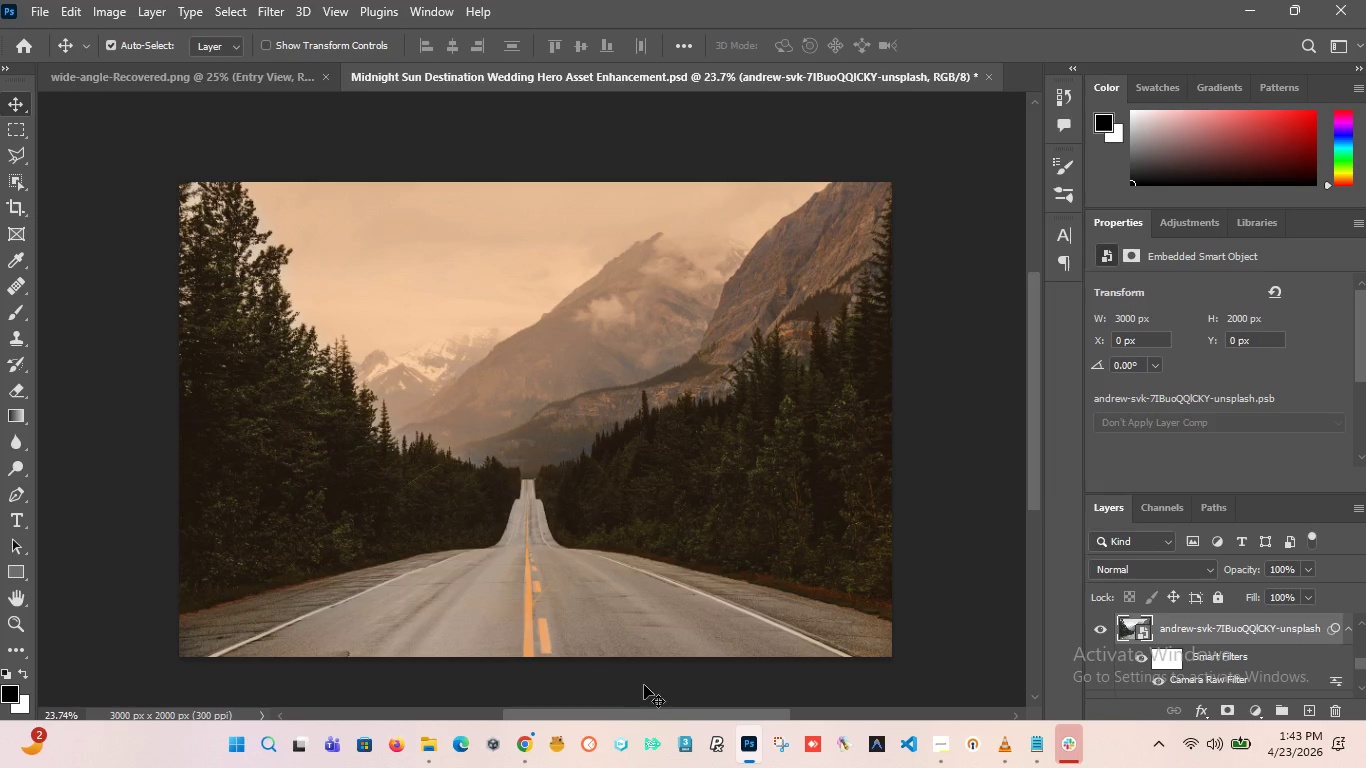 
scroll: coordinate [487, 333], scroll_direction: up, amount: 3.0
 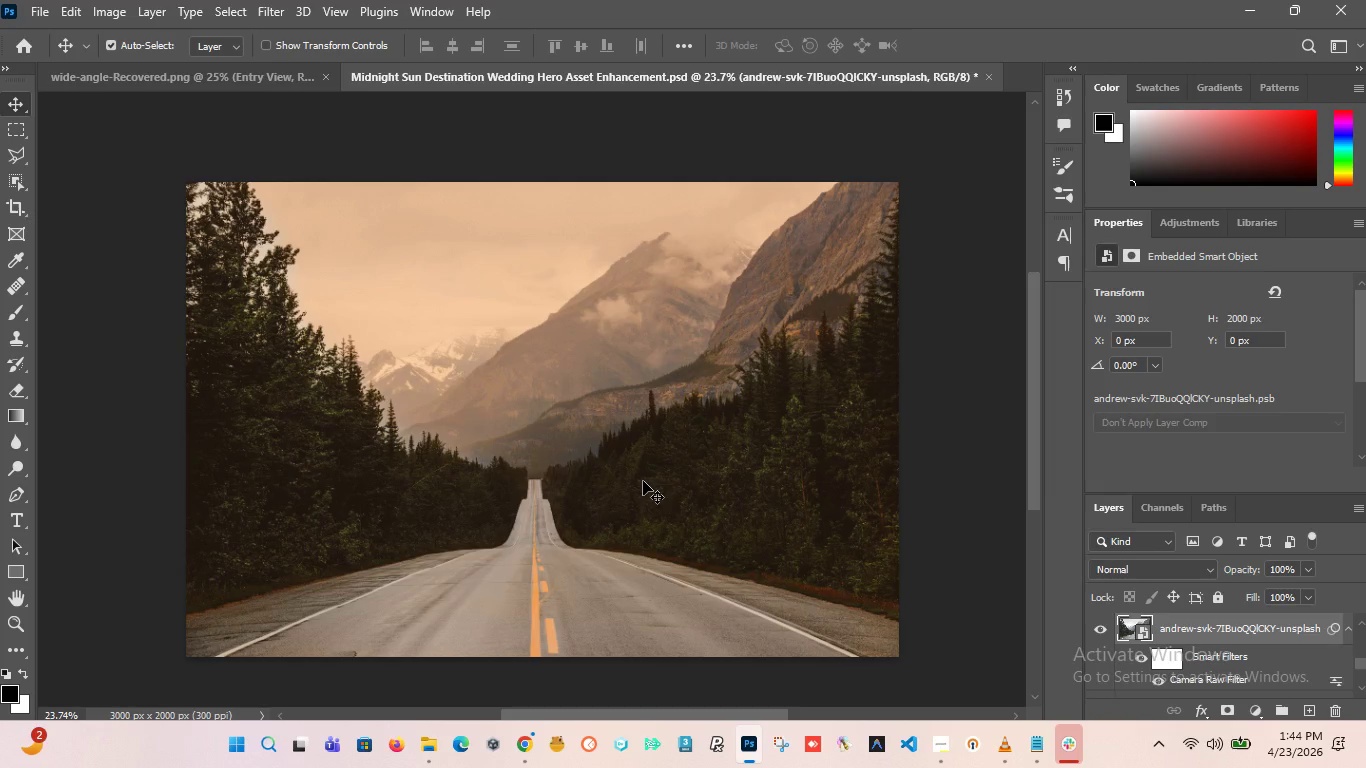 
wait(15.92)
 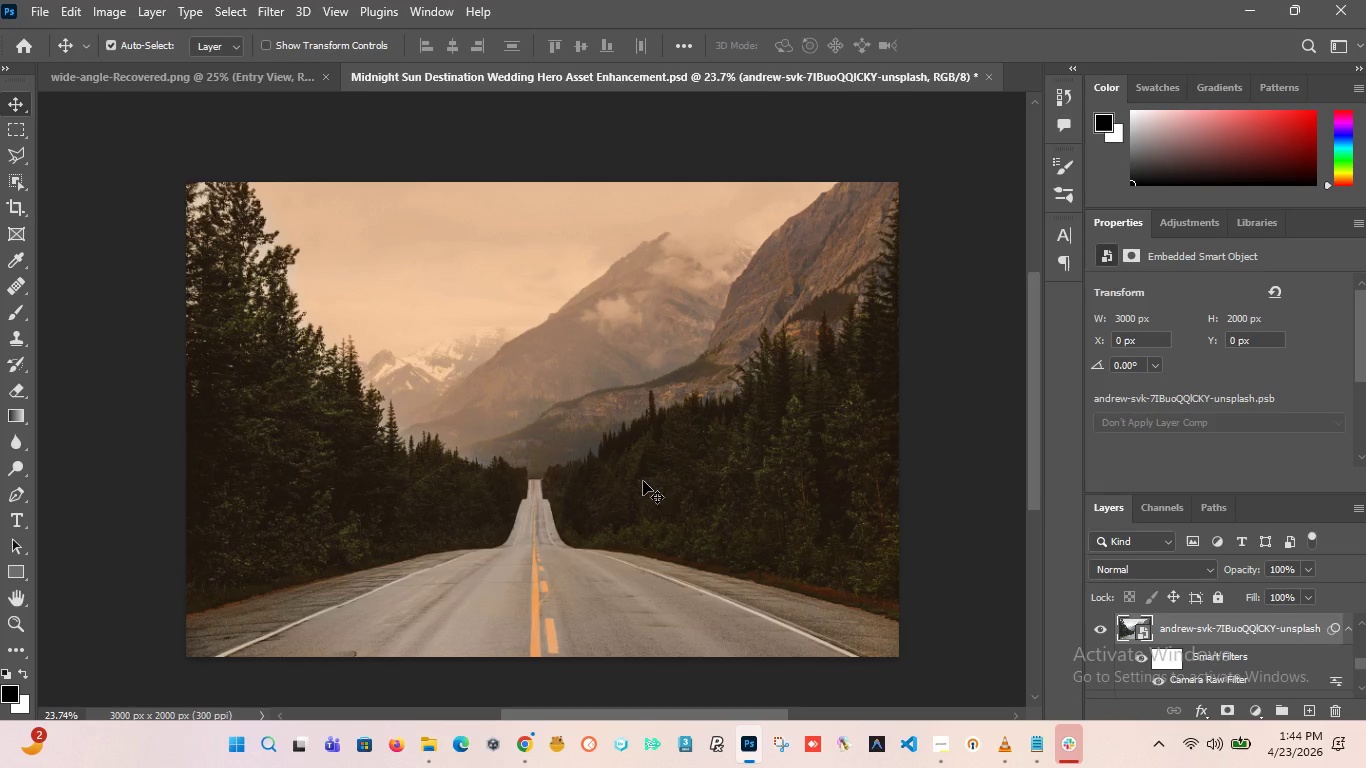 
scroll: coordinate [628, 415], scroll_direction: down, amount: 1.0
 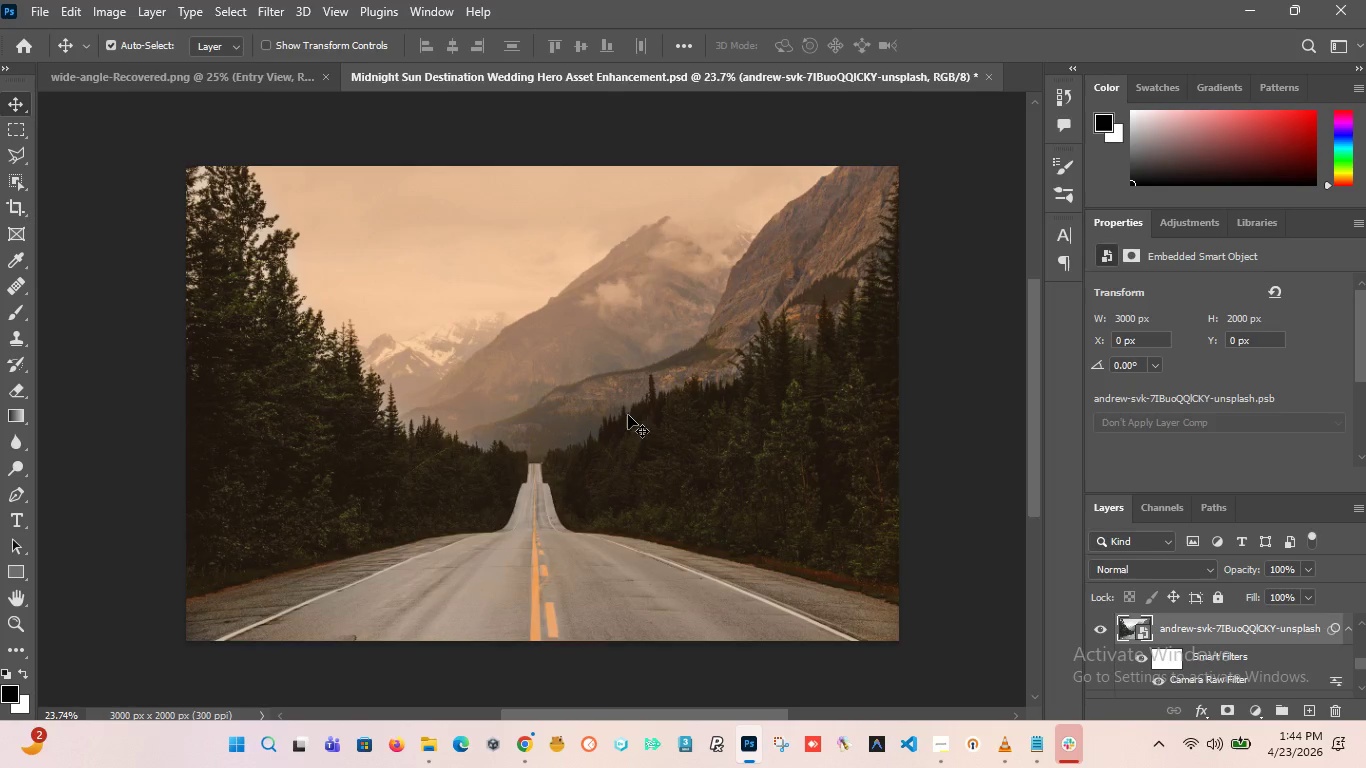 
scroll: coordinate [628, 415], scroll_direction: up, amount: 1.0
 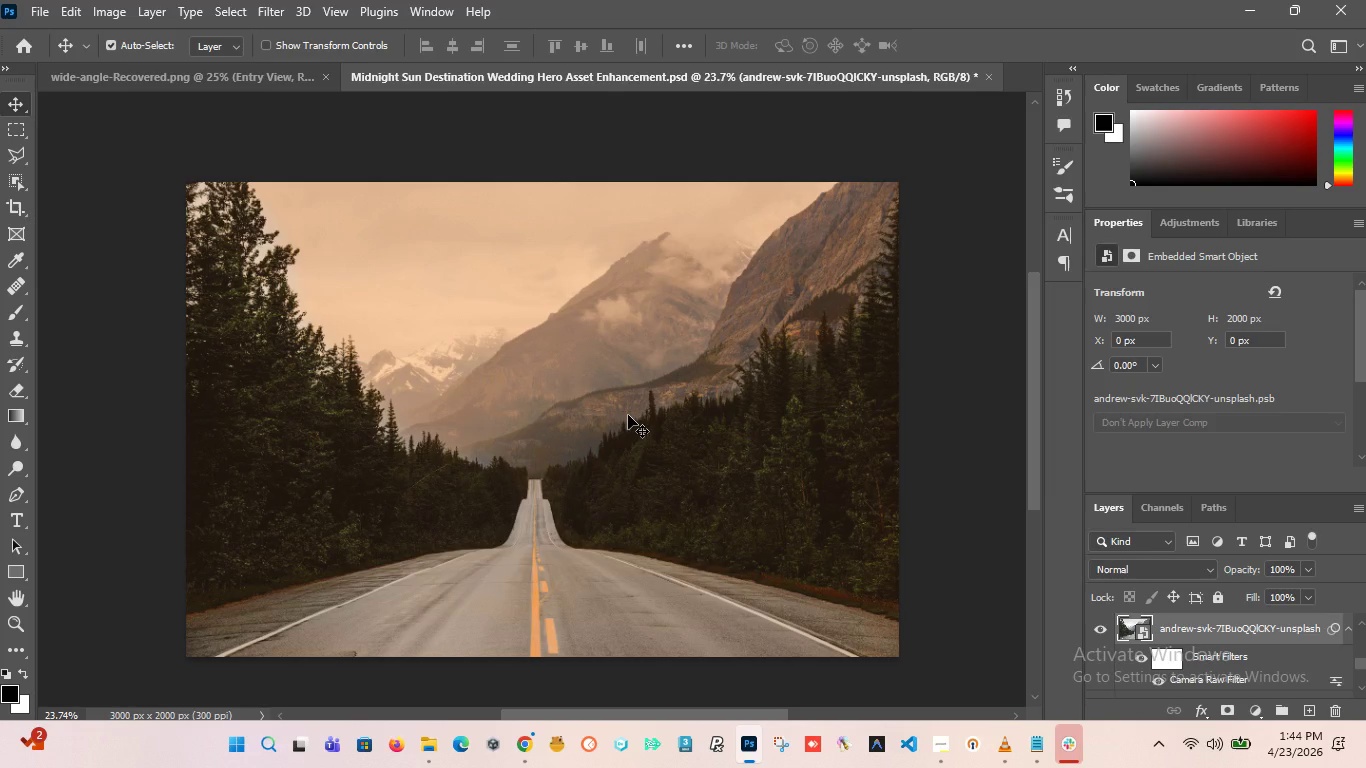 
scroll: coordinate [628, 415], scroll_direction: down, amount: 1.0
 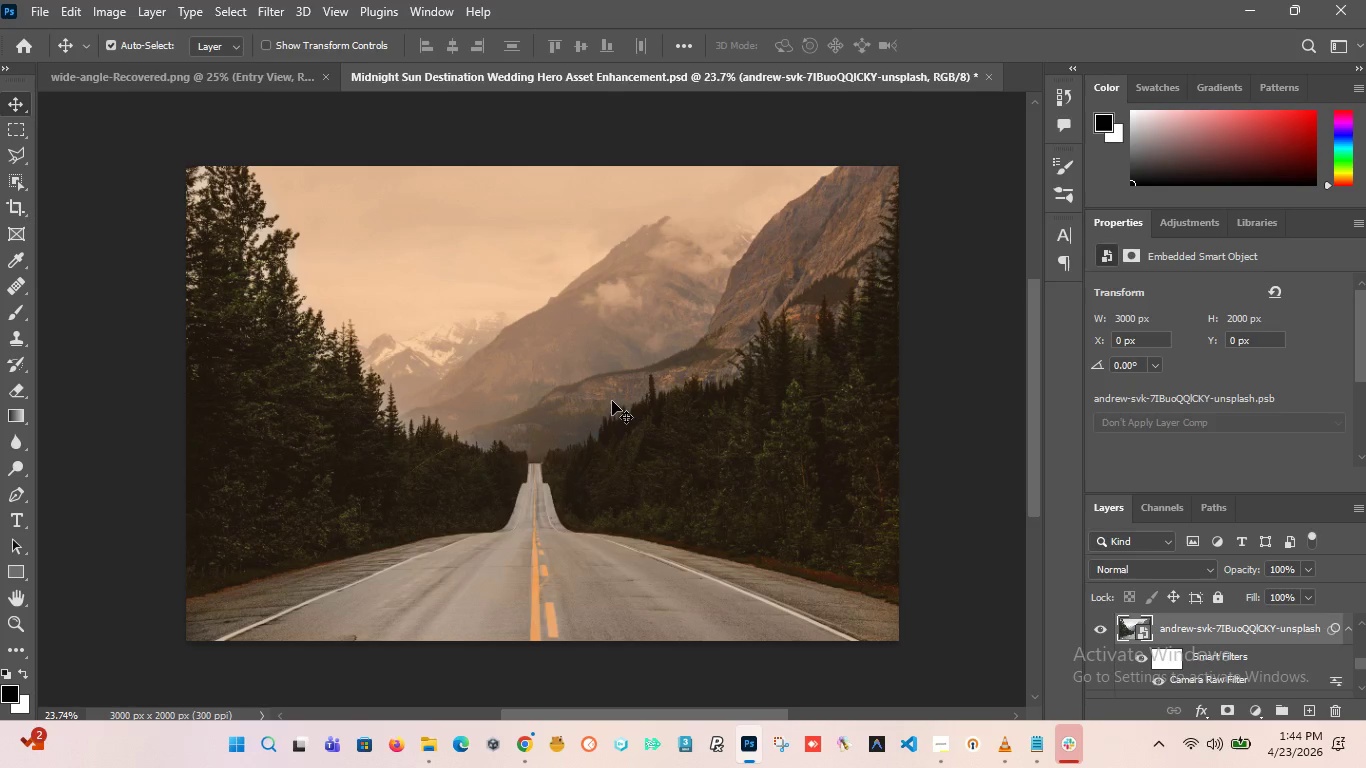 
scroll: coordinate [807, 423], scroll_direction: up, amount: 1.0
 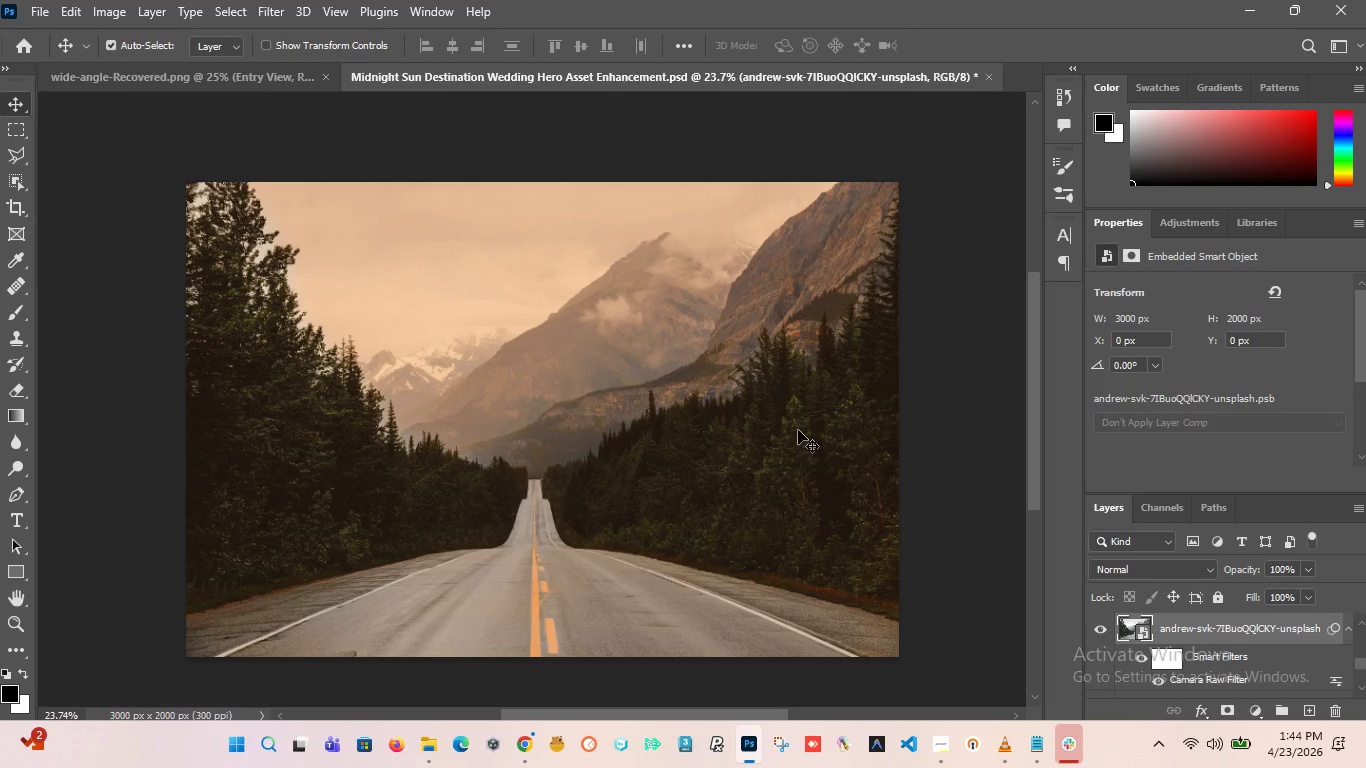 
scroll: coordinate [798, 430], scroll_direction: down, amount: 1.0
 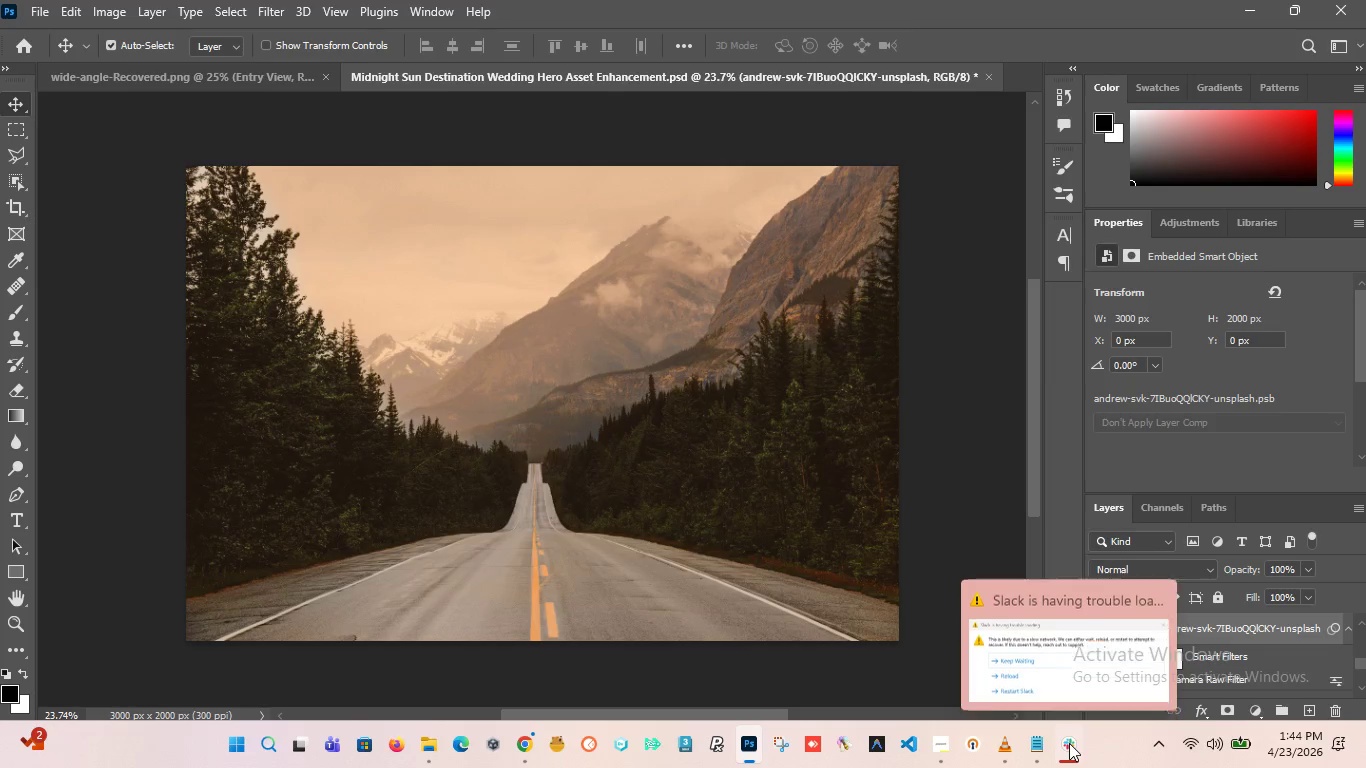 
left_click([1151, 598])
 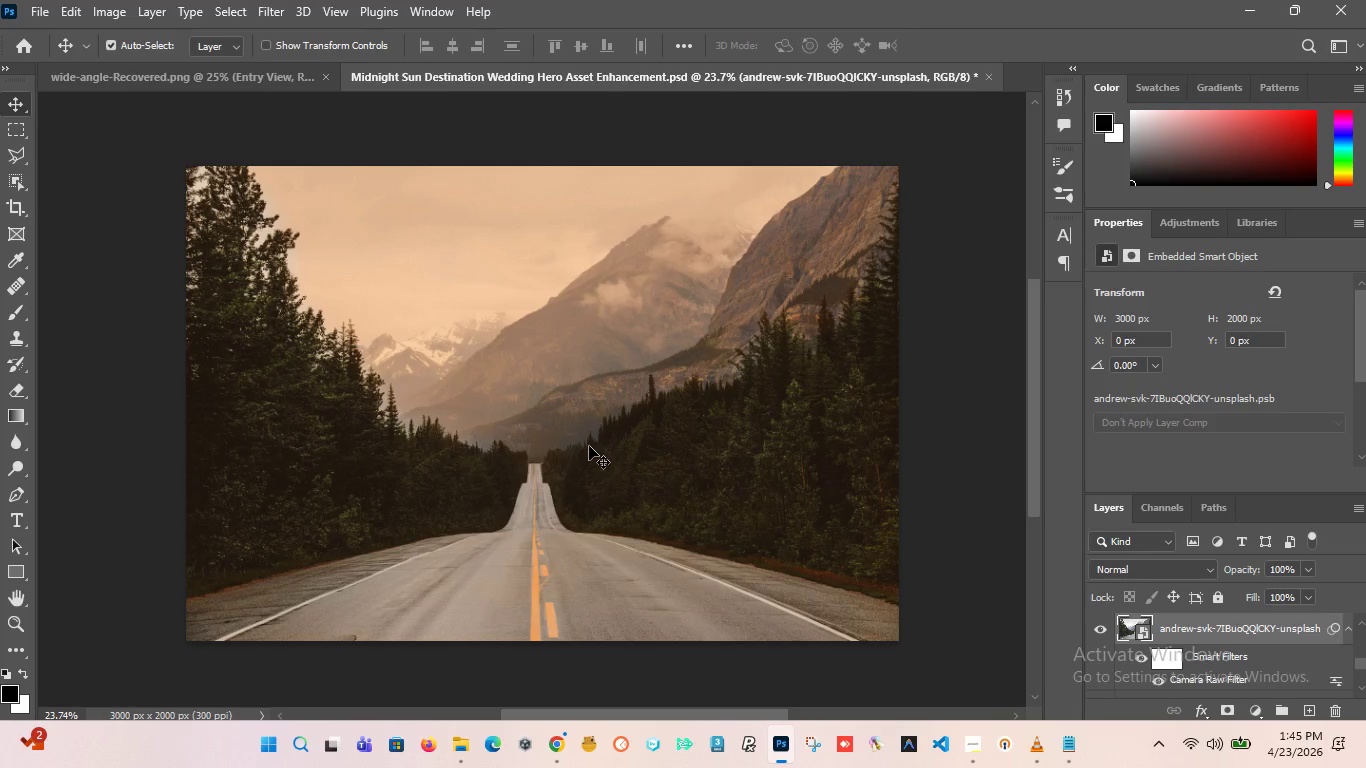 
wait(70.47)
 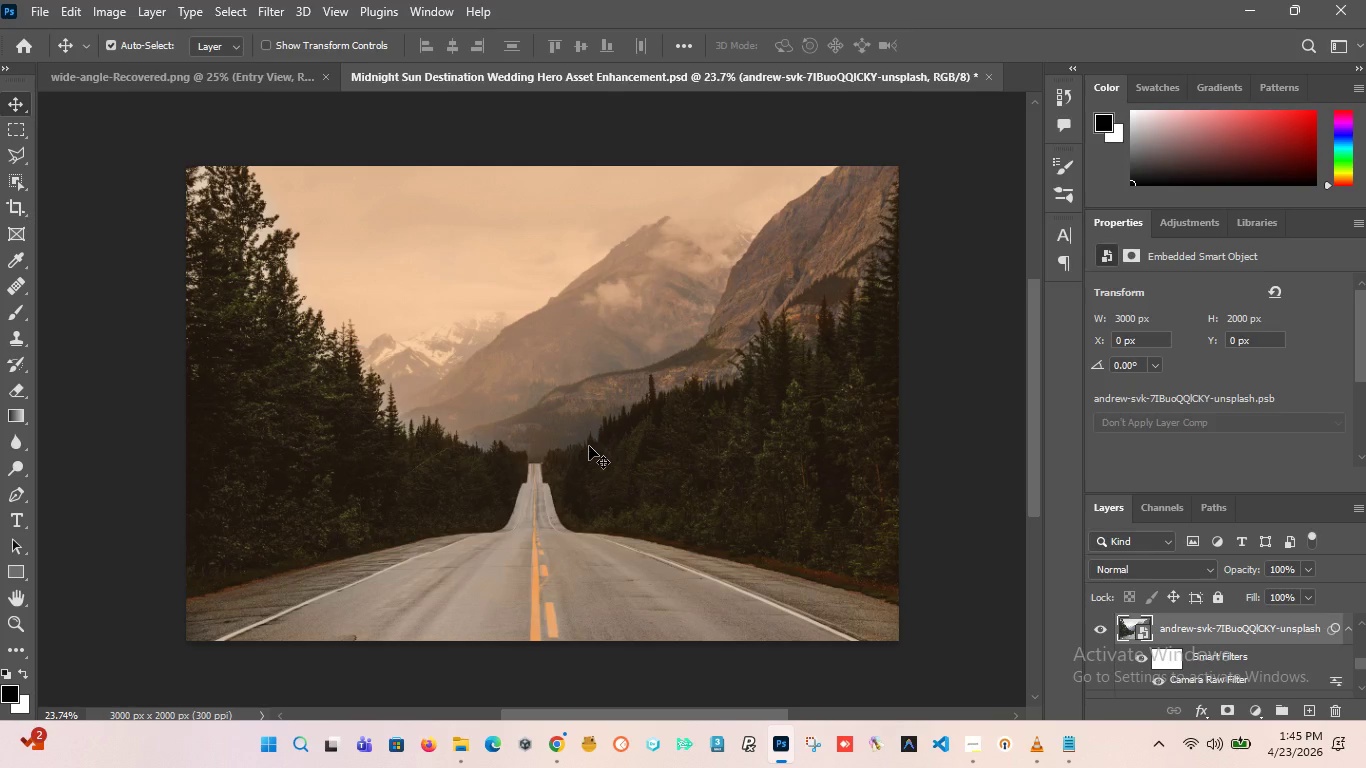 
scroll: coordinate [696, 446], scroll_direction: up, amount: 2.0
 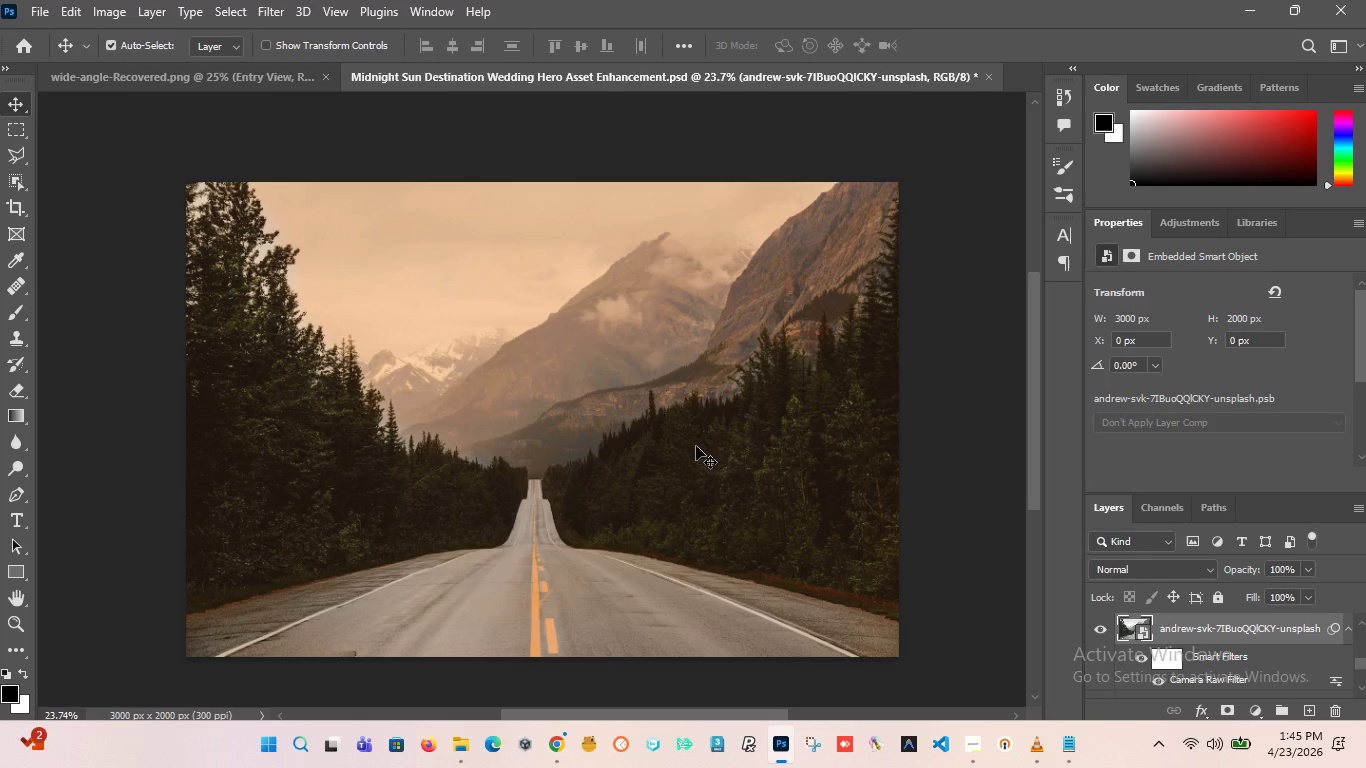 
scroll: coordinate [696, 446], scroll_direction: down, amount: 2.0
 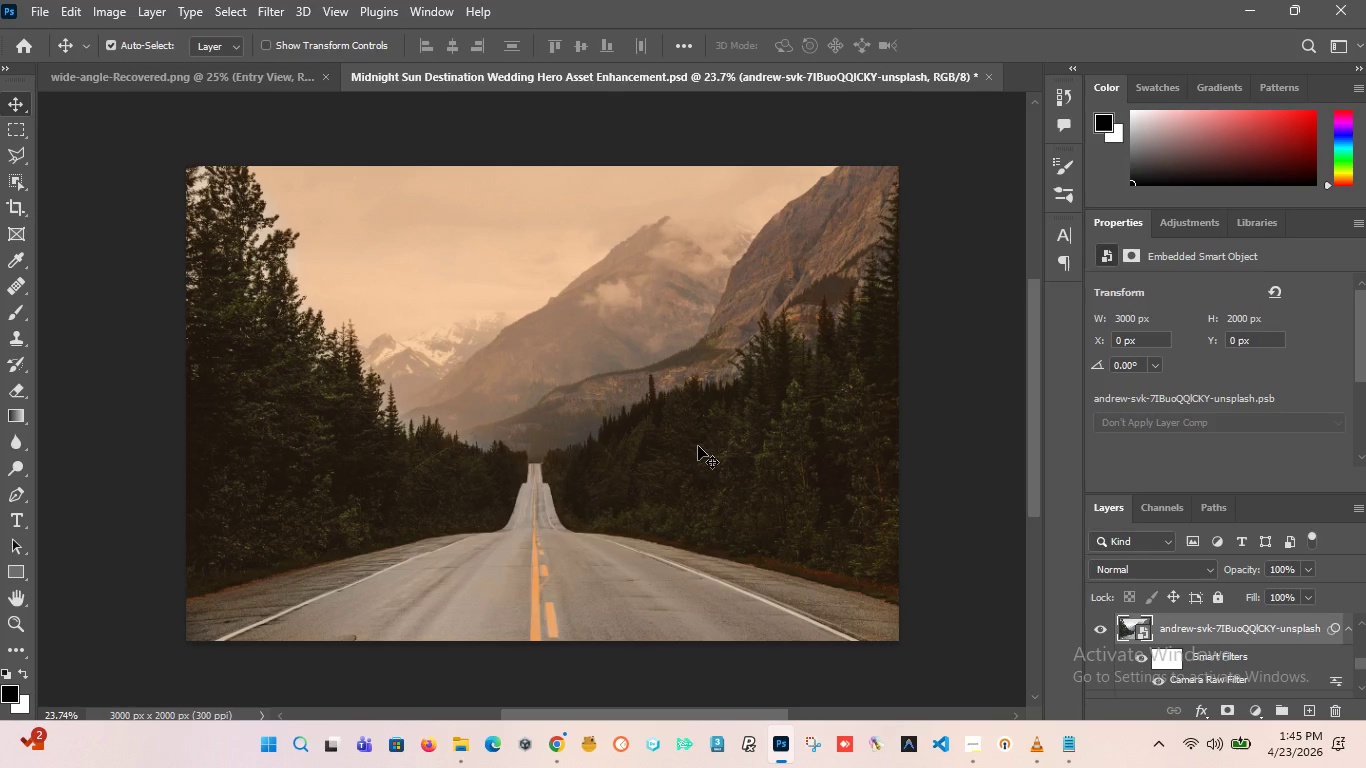 
scroll: coordinate [698, 446], scroll_direction: up, amount: 2.0
 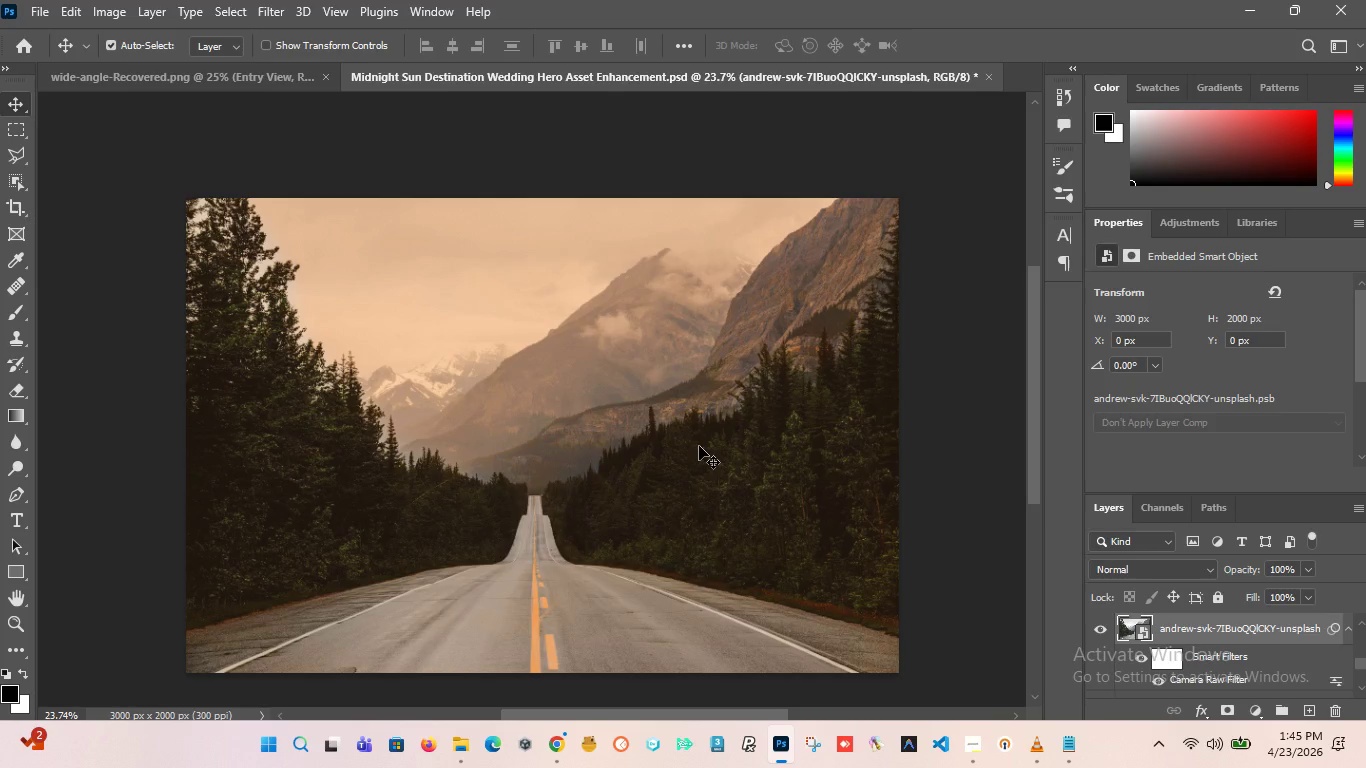 
wait(9.11)
 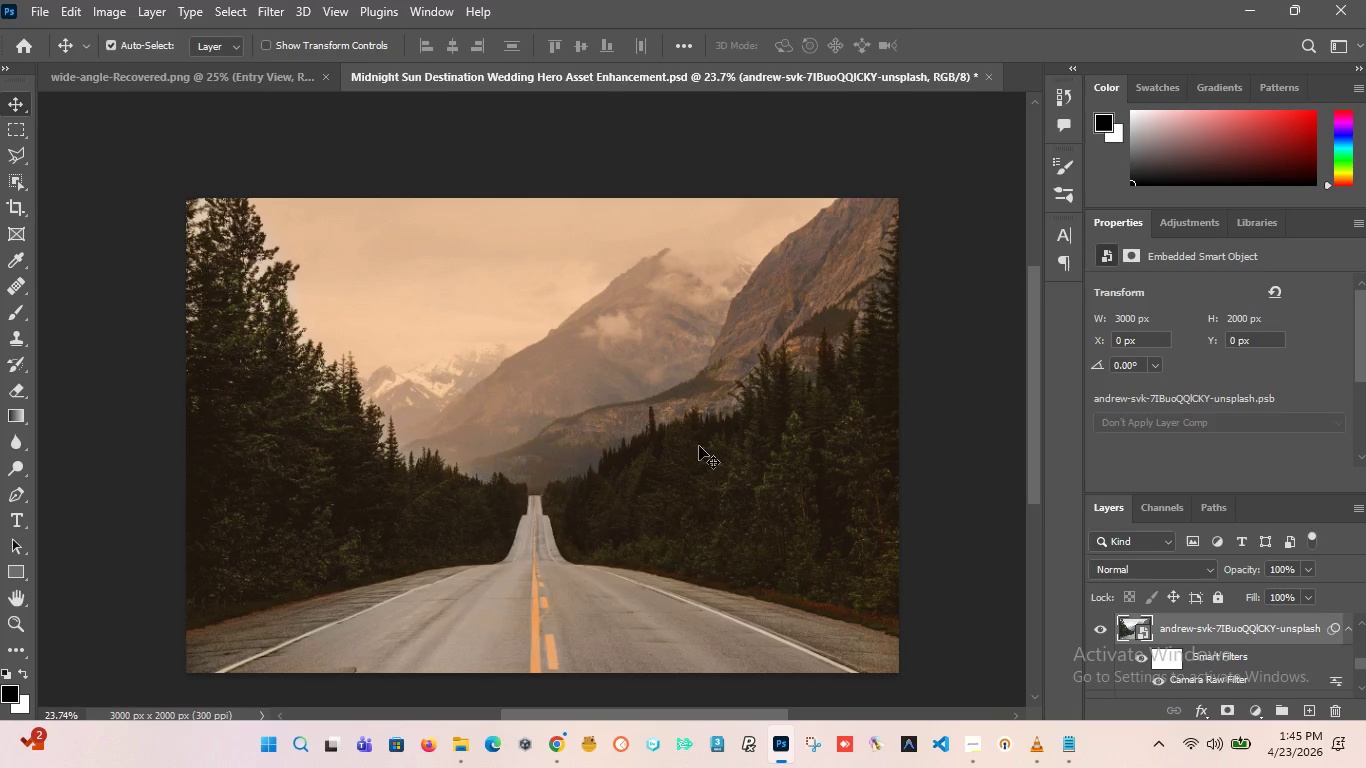 
scroll: coordinate [707, 447], scroll_direction: down, amount: 2.0
 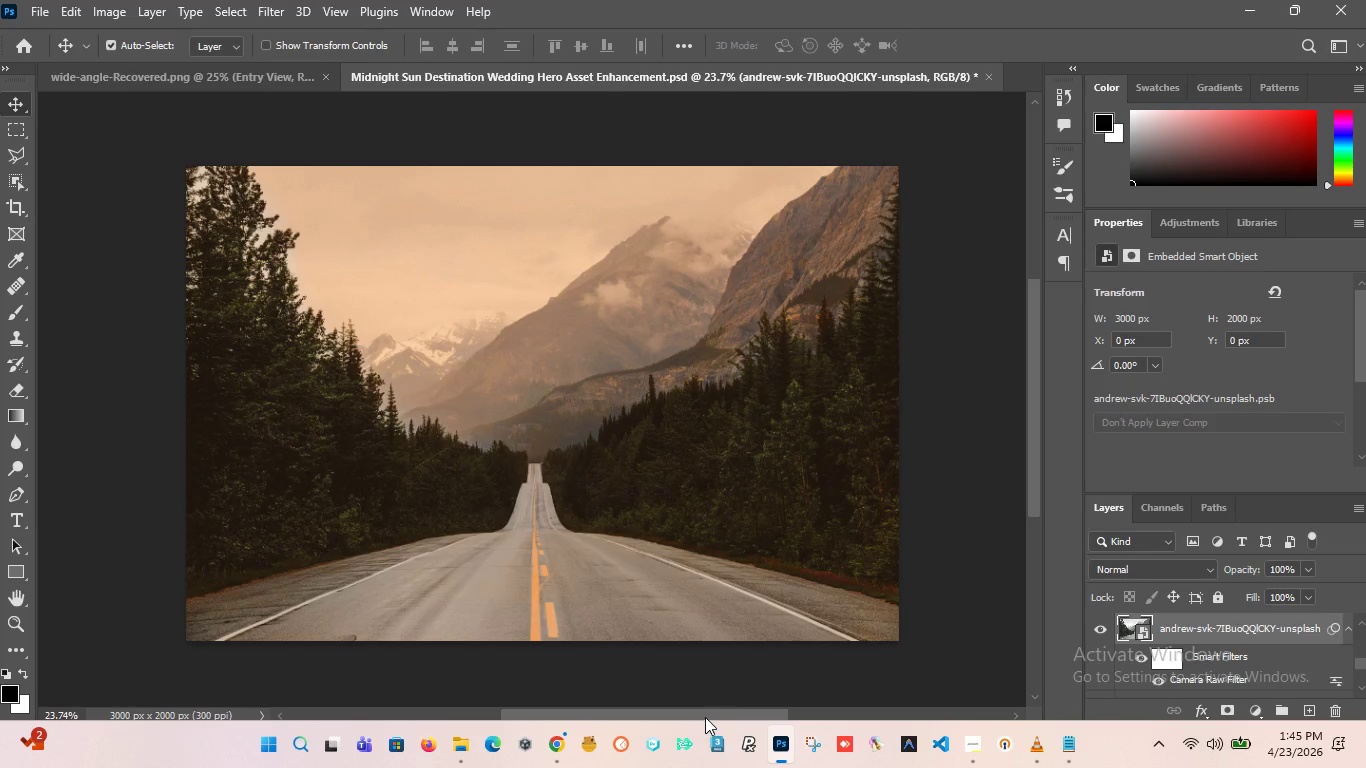 
left_click_drag(start_coordinate=[704, 713], to_coordinate=[703, 727])
 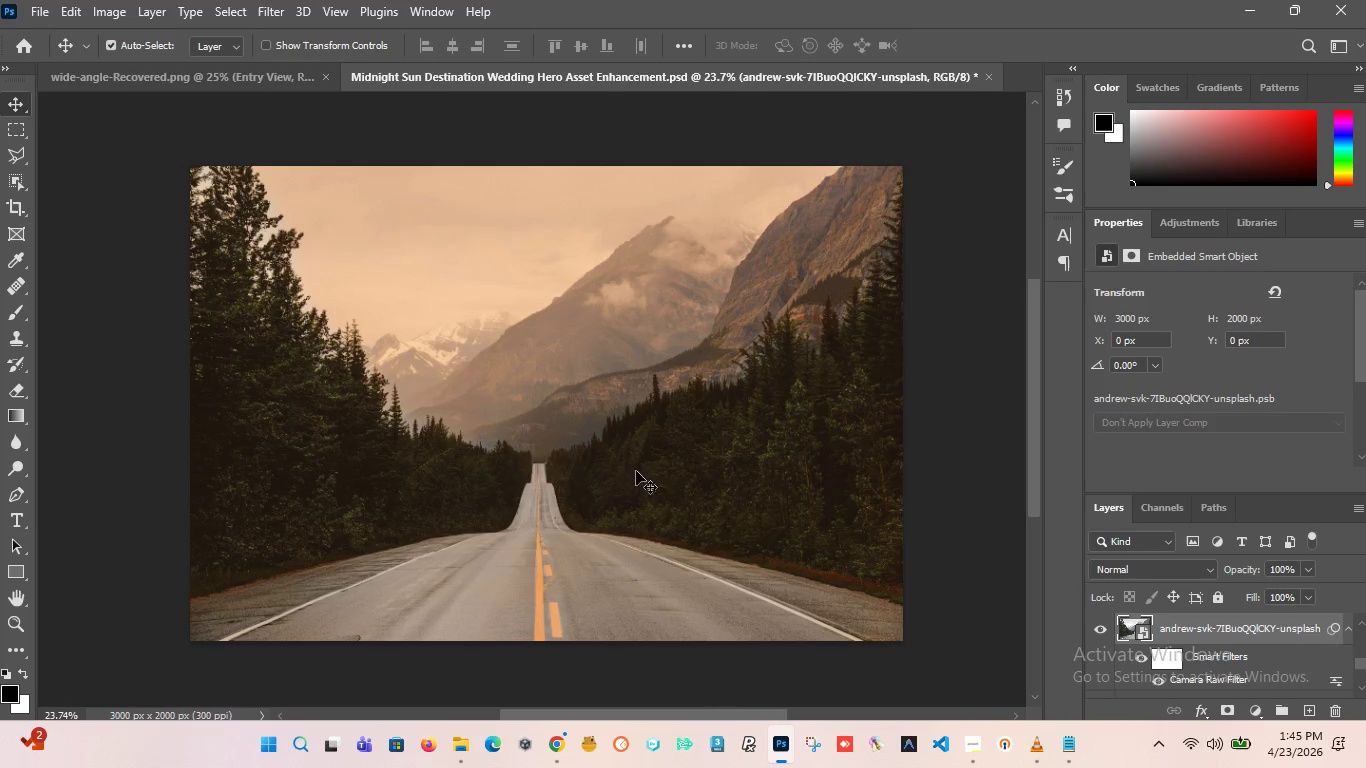 
hold_key(key=AltLeft, duration=3.23)
scroll: coordinate [458, 385], scroll_direction: up, amount: 10.0
 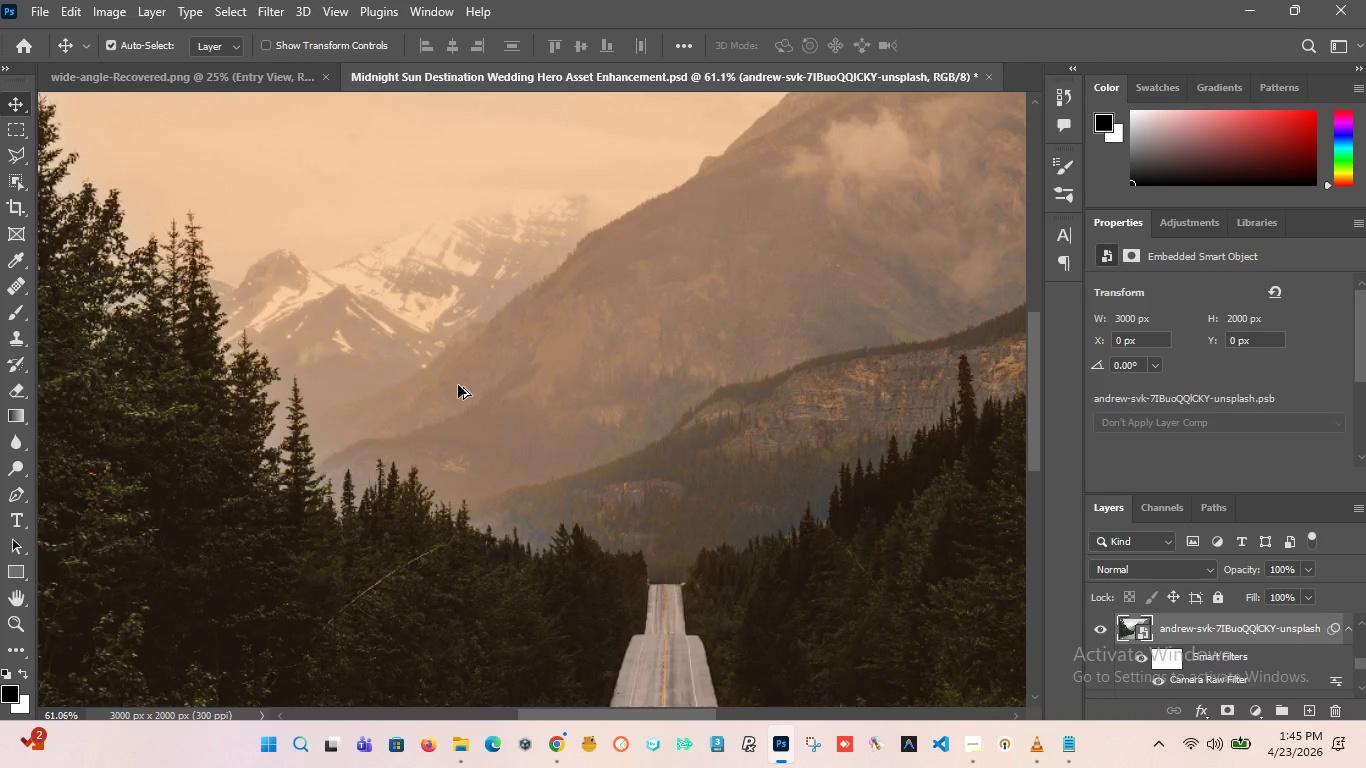 
scroll: coordinate [465, 386], scroll_direction: down, amount: 9.0
 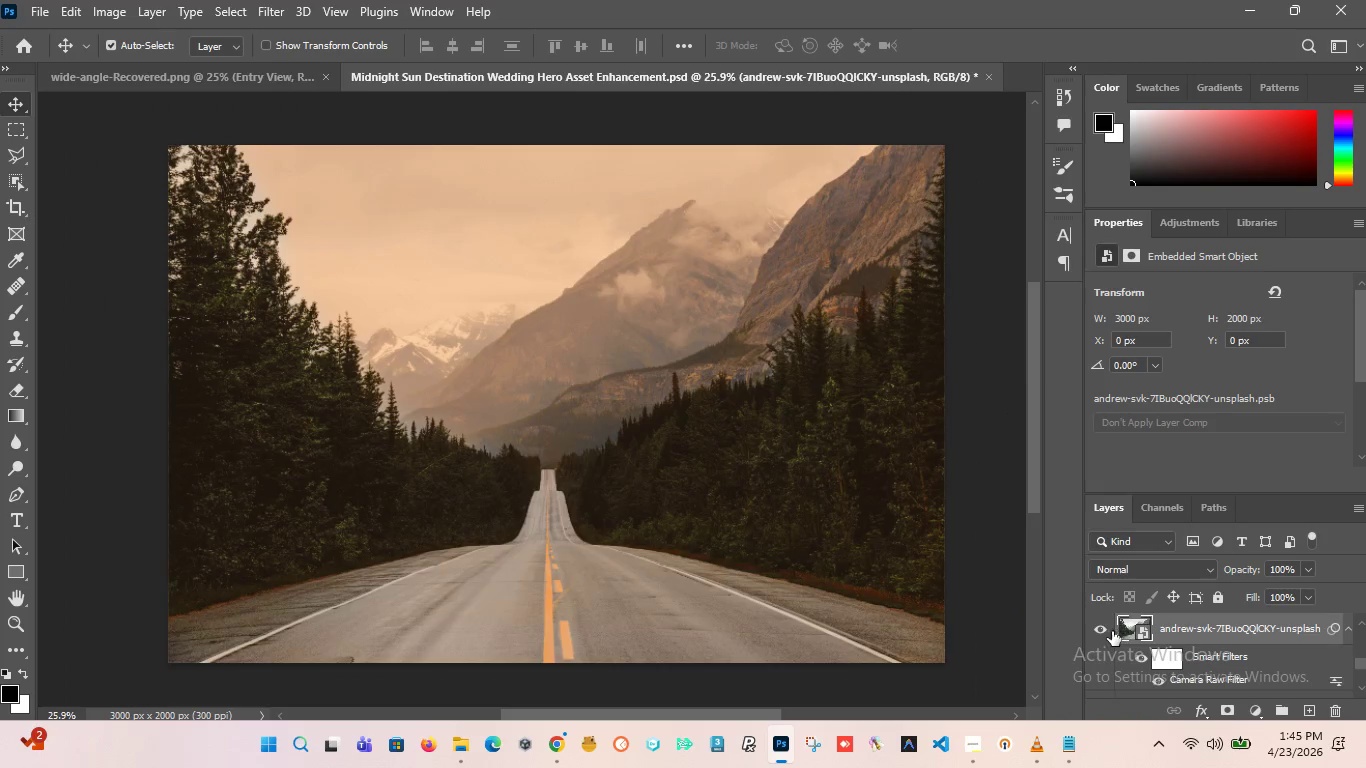 
left_click([1108, 631])
 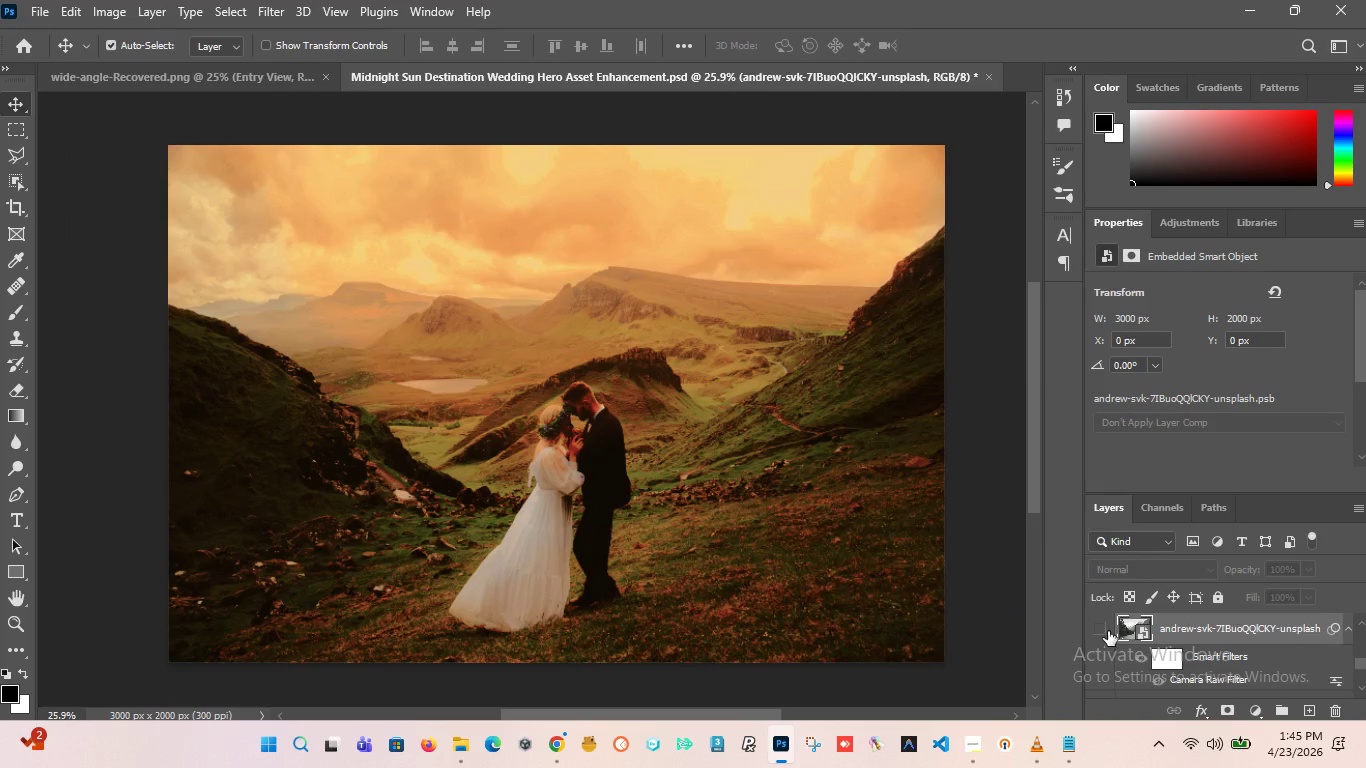 
left_click([1108, 631])
 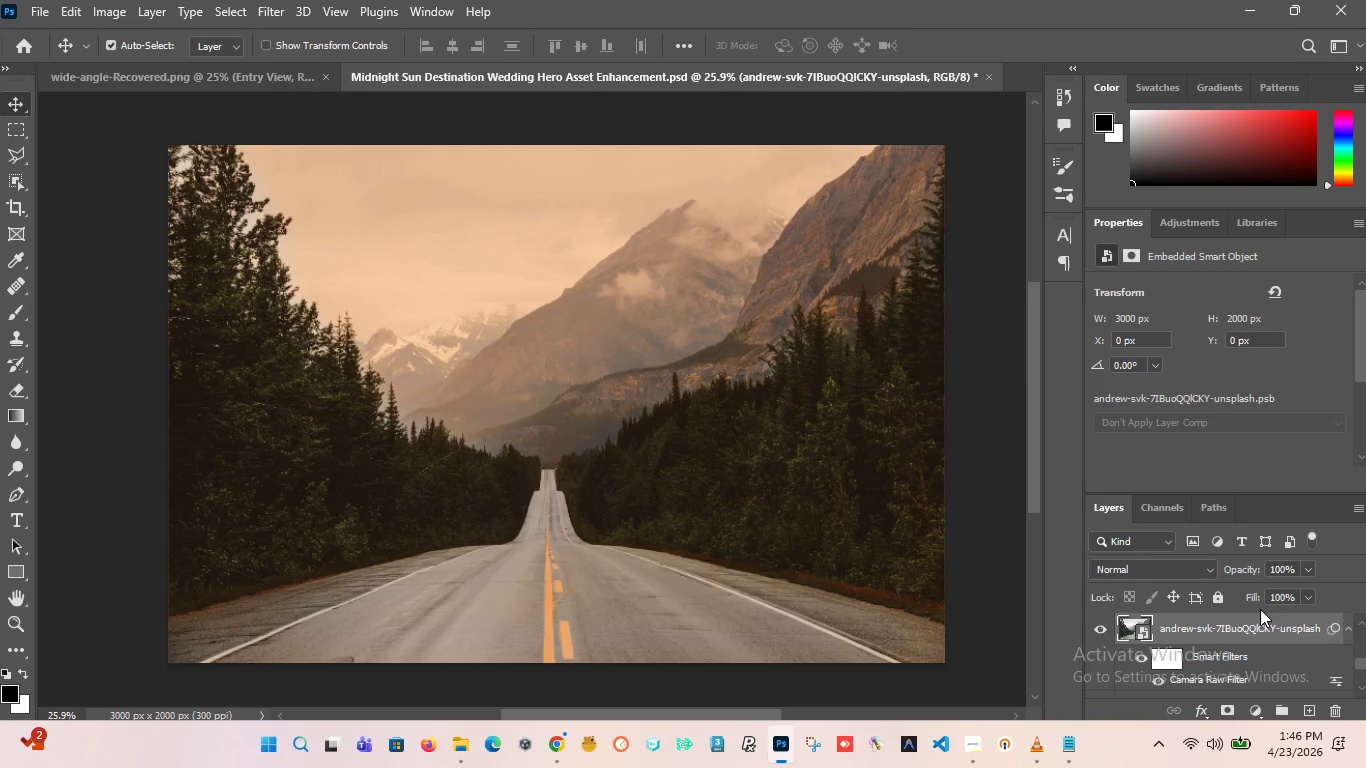 
scroll: coordinate [1365, 644], scroll_direction: up, amount: 1.0
 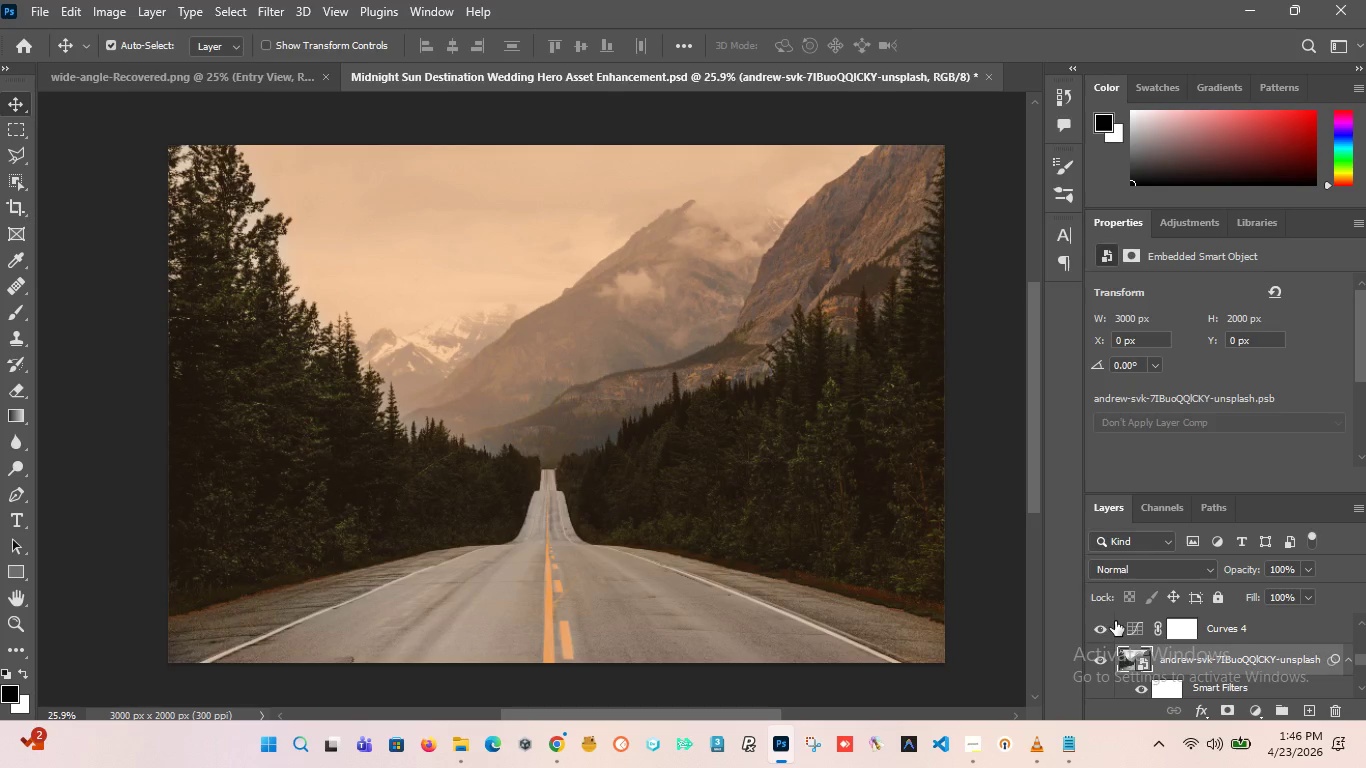 
scroll: coordinate [1242, 644], scroll_direction: down, amount: 2.0
 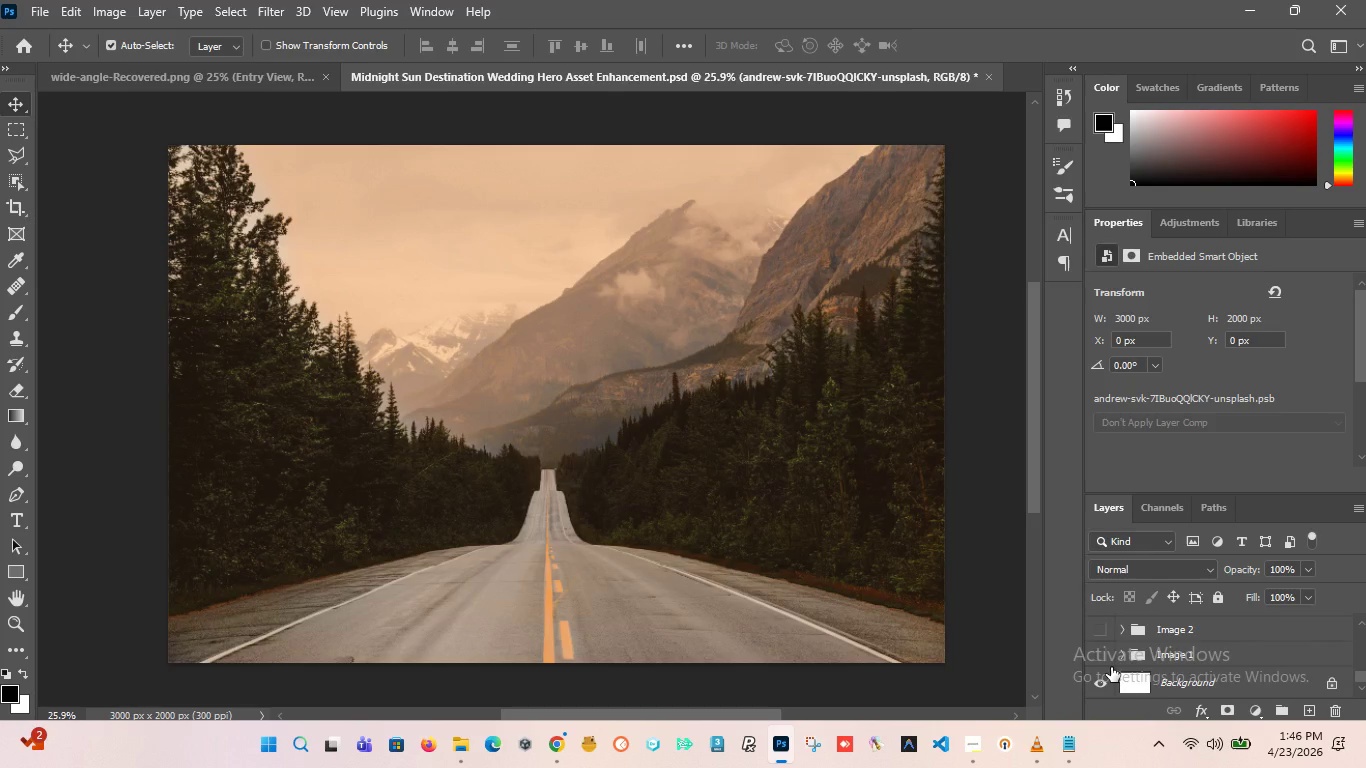 
scroll: coordinate [1111, 667], scroll_direction: up, amount: 2.0
 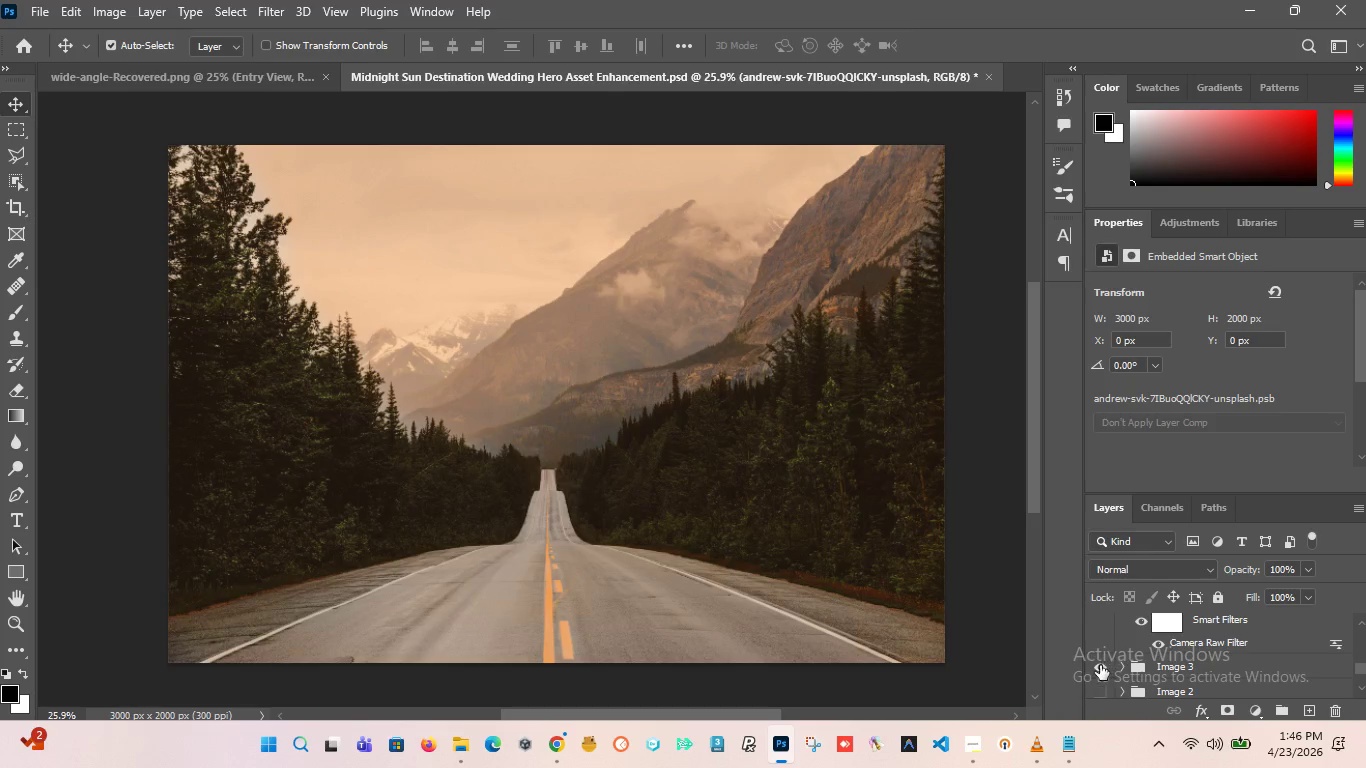 
left_click([1099, 667])
 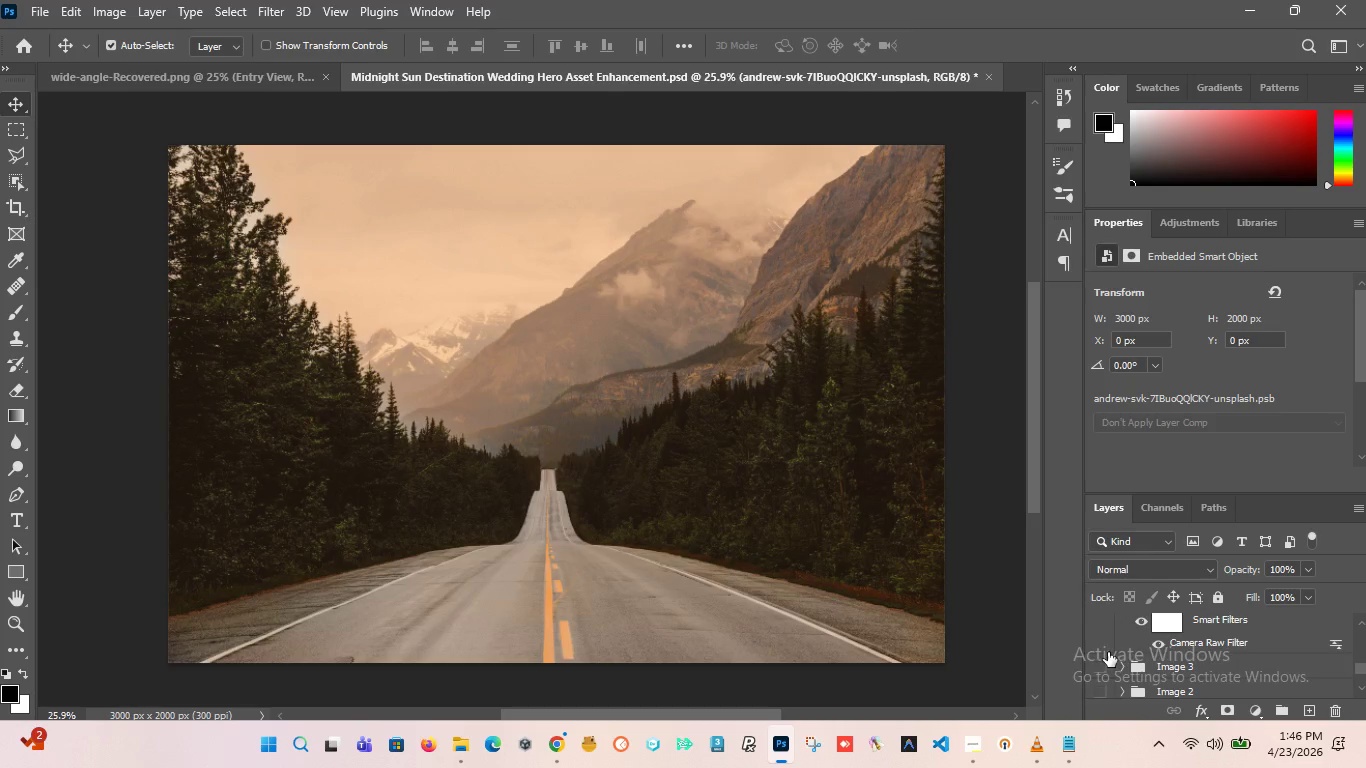 
scroll: coordinate [1128, 655], scroll_direction: up, amount: 9.0
 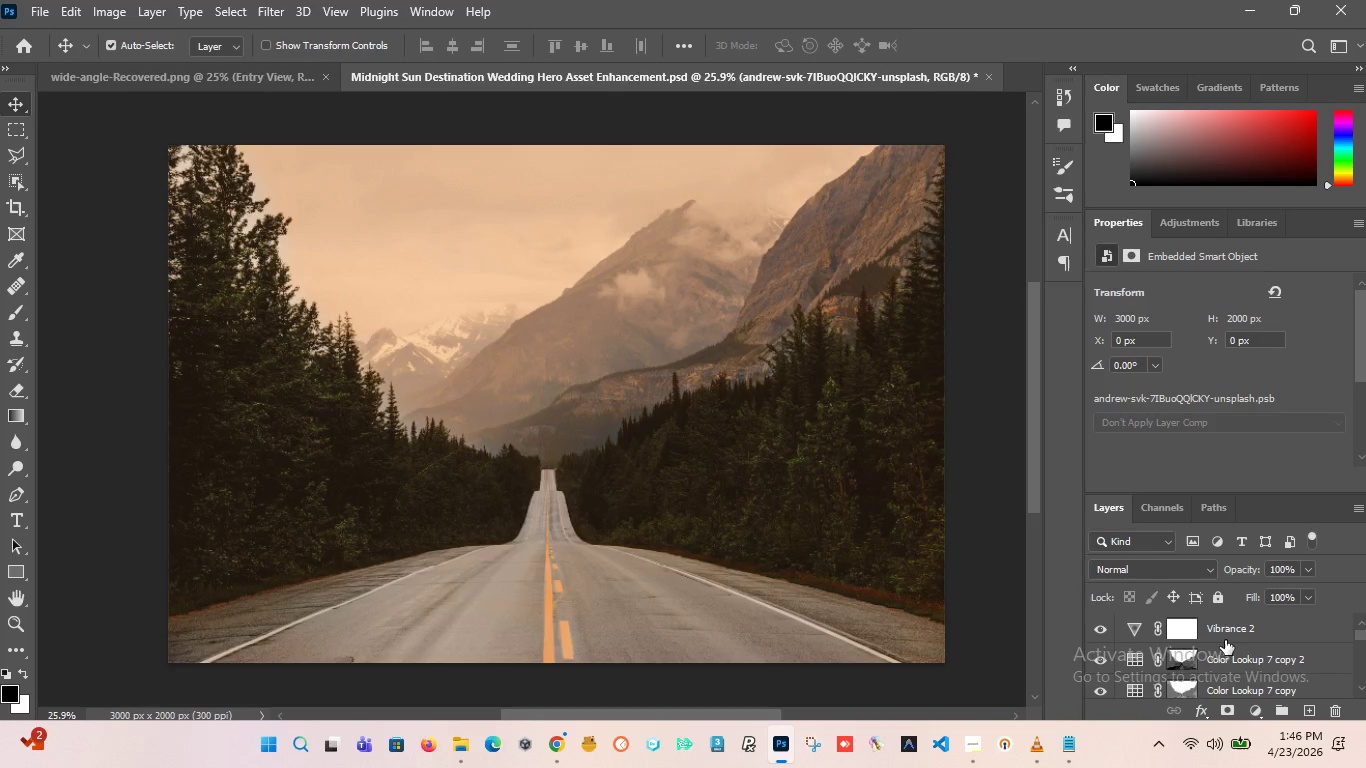 
left_click([1225, 638])
 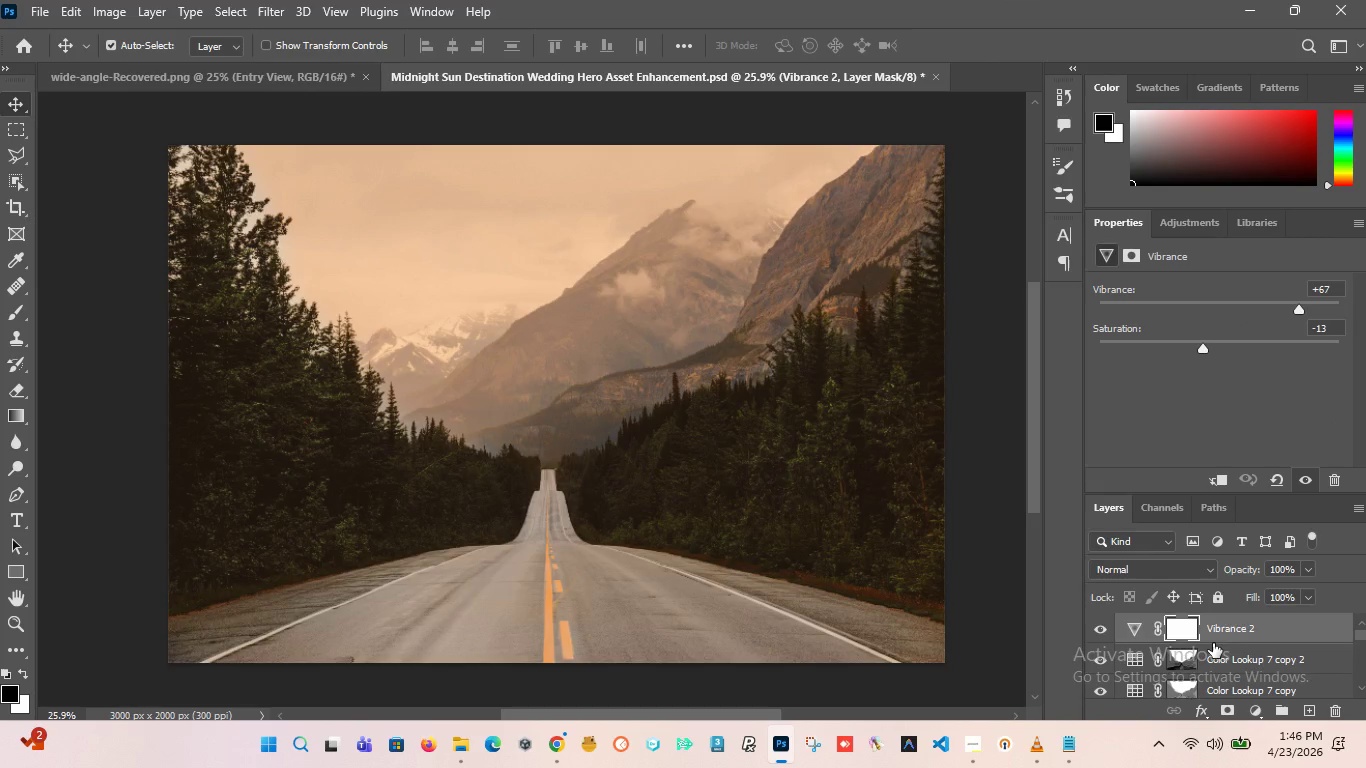 
scroll: coordinate [1223, 661], scroll_direction: down, amount: 6.0
 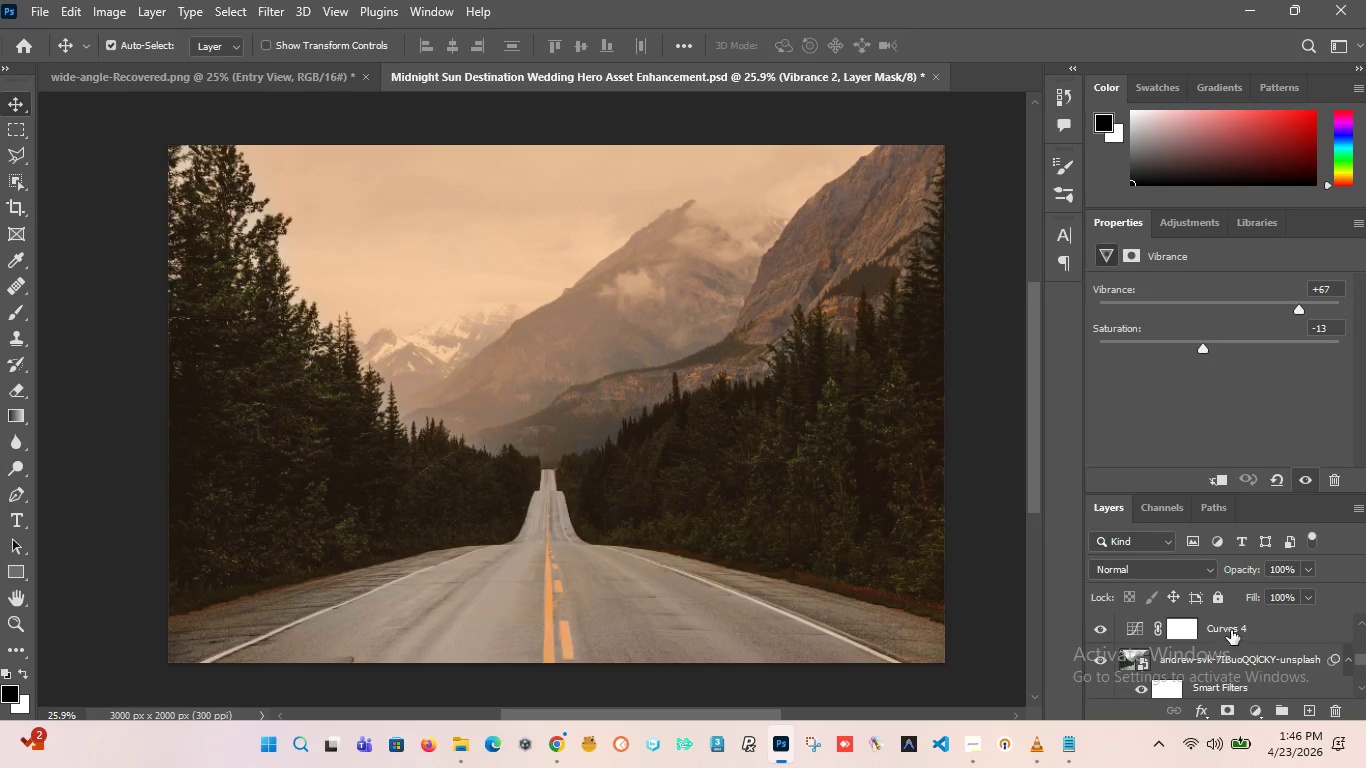 
key(Shift+ShiftLeft)
 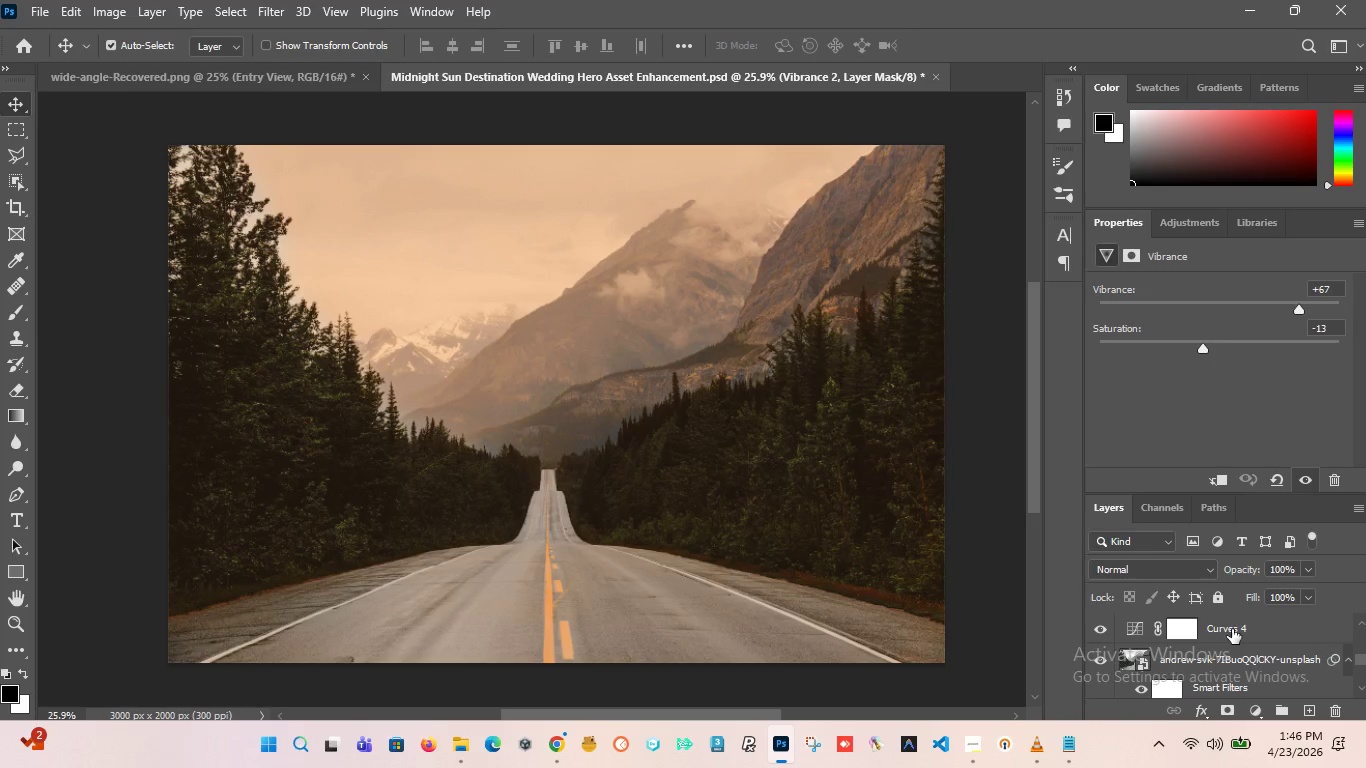 
left_click([1232, 629])
 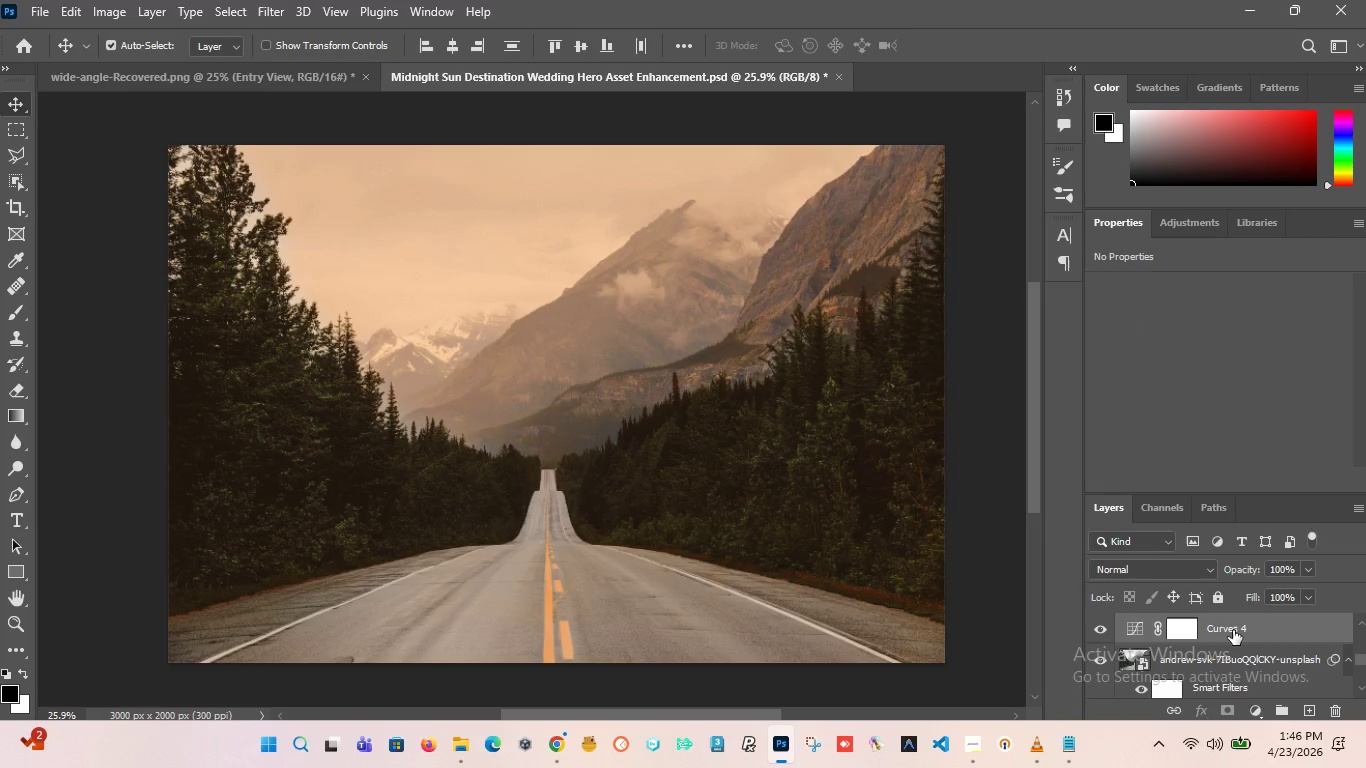 
key(Control+G)
 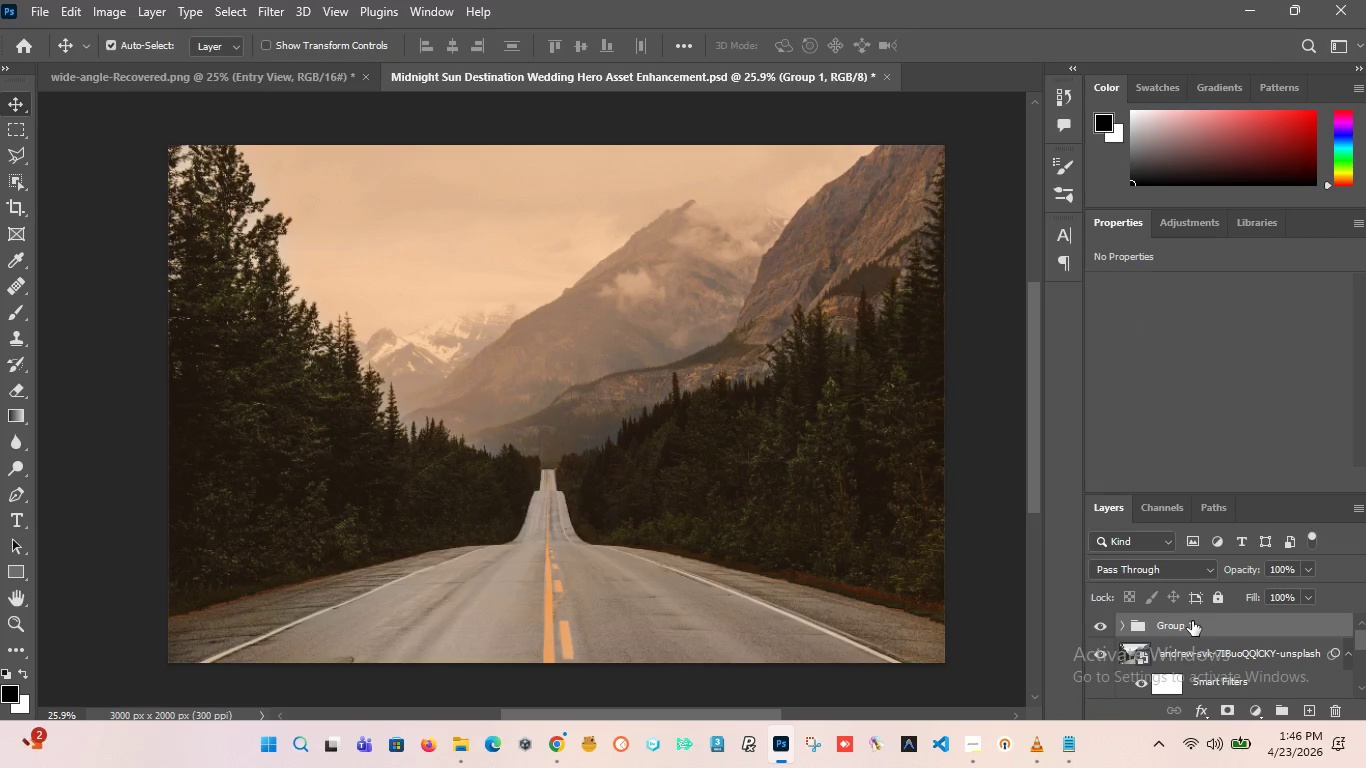 
double_click([1185, 621])
 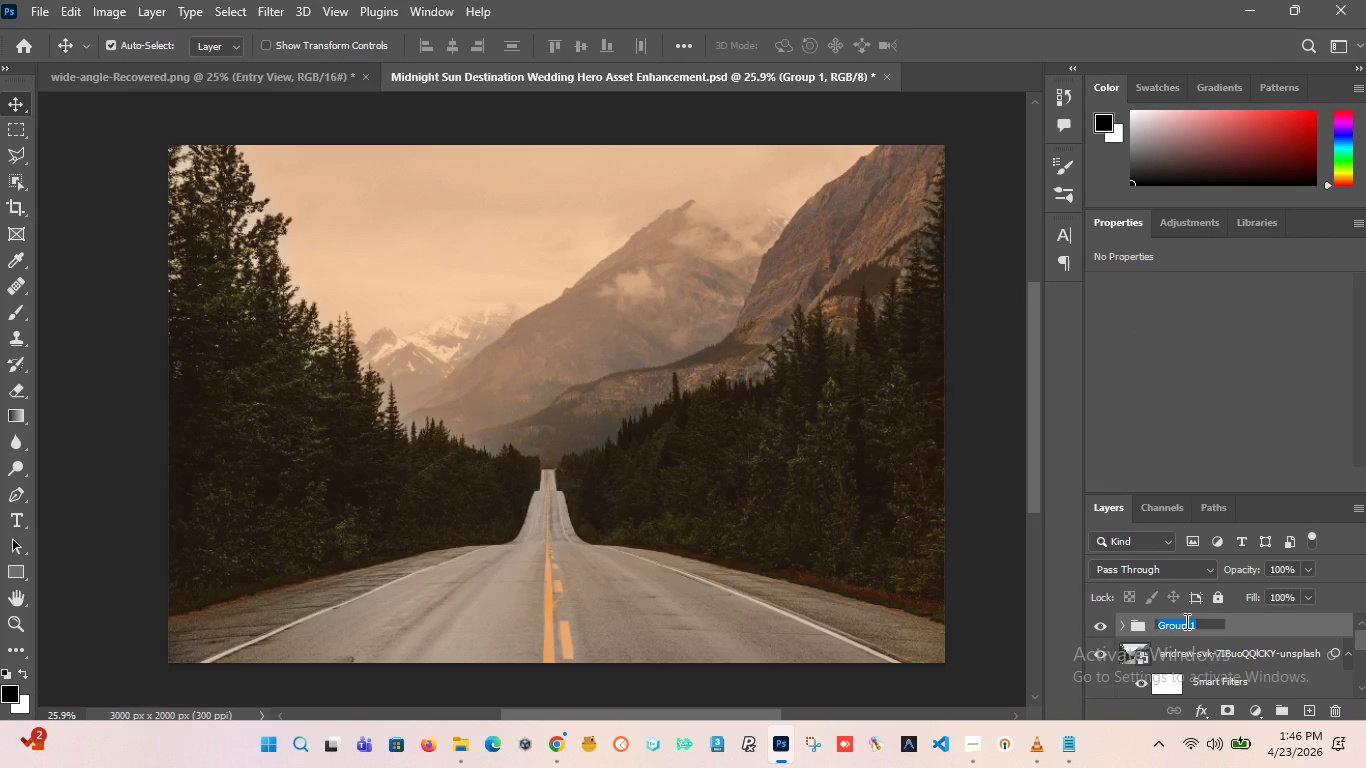 
type(Effects)
 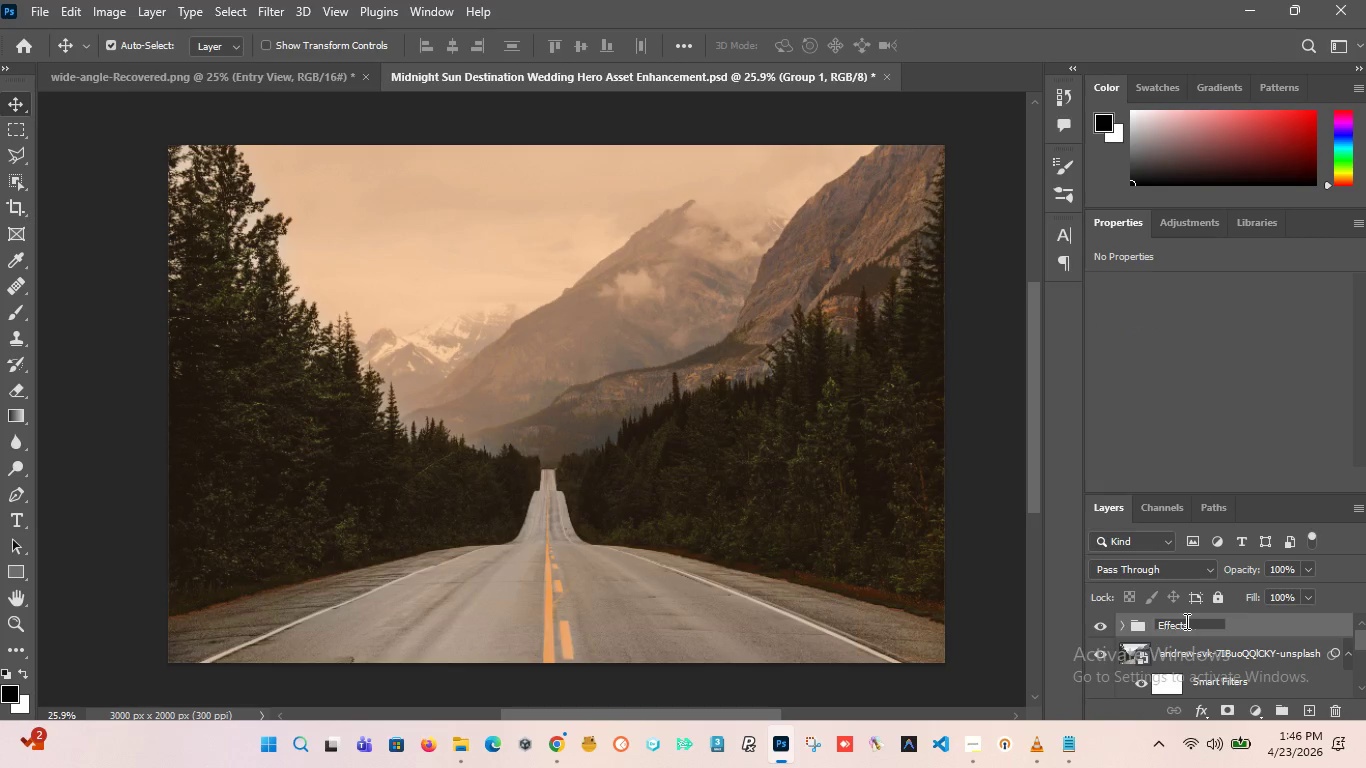 
key(Enter)
 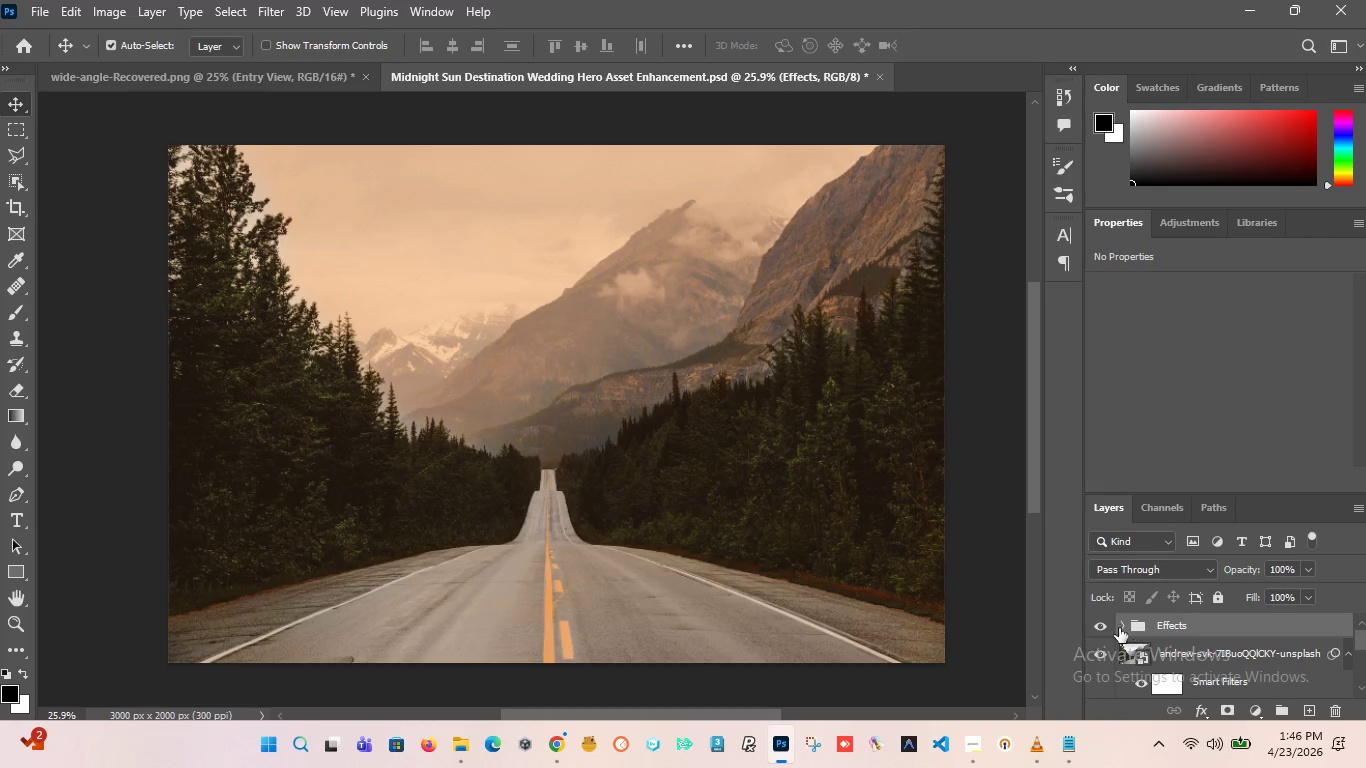 
left_click([1105, 628])
 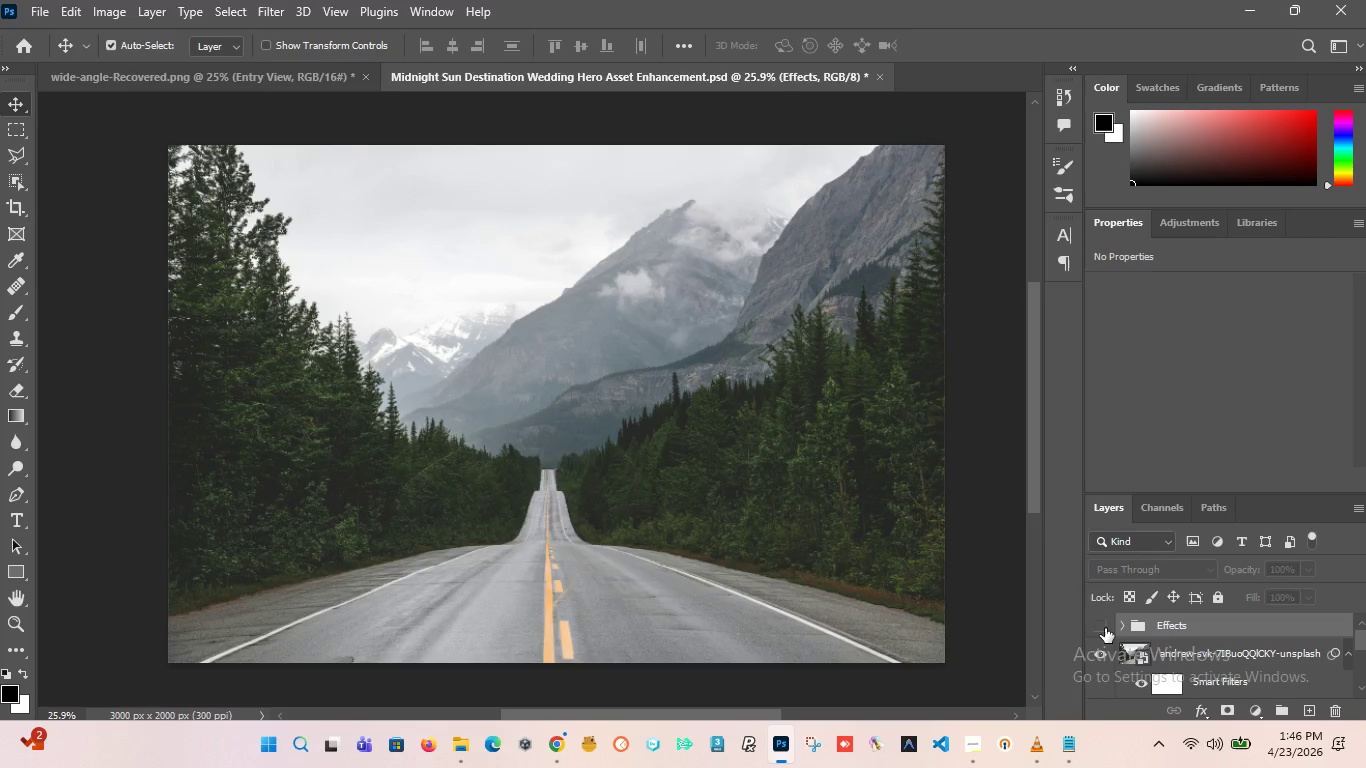 
left_click([1105, 628])
 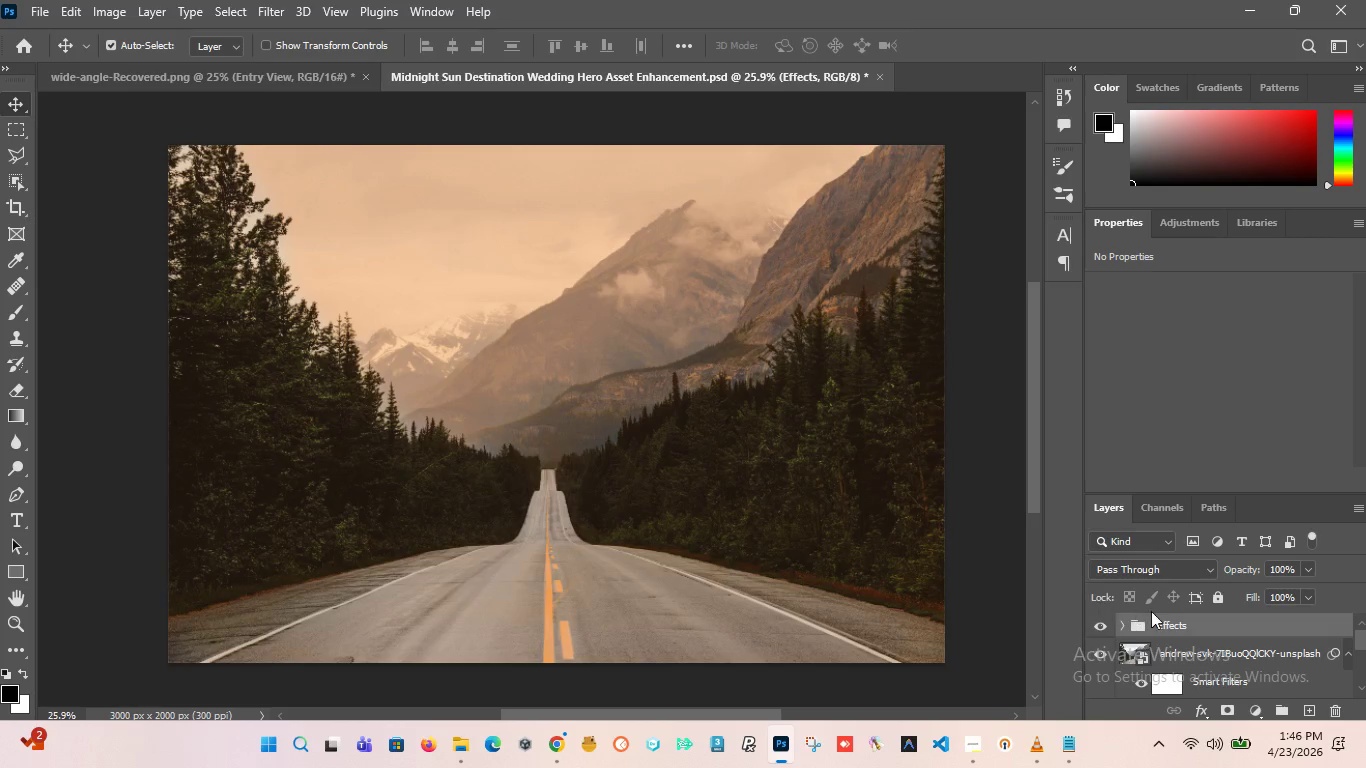 
left_click([1124, 628])
 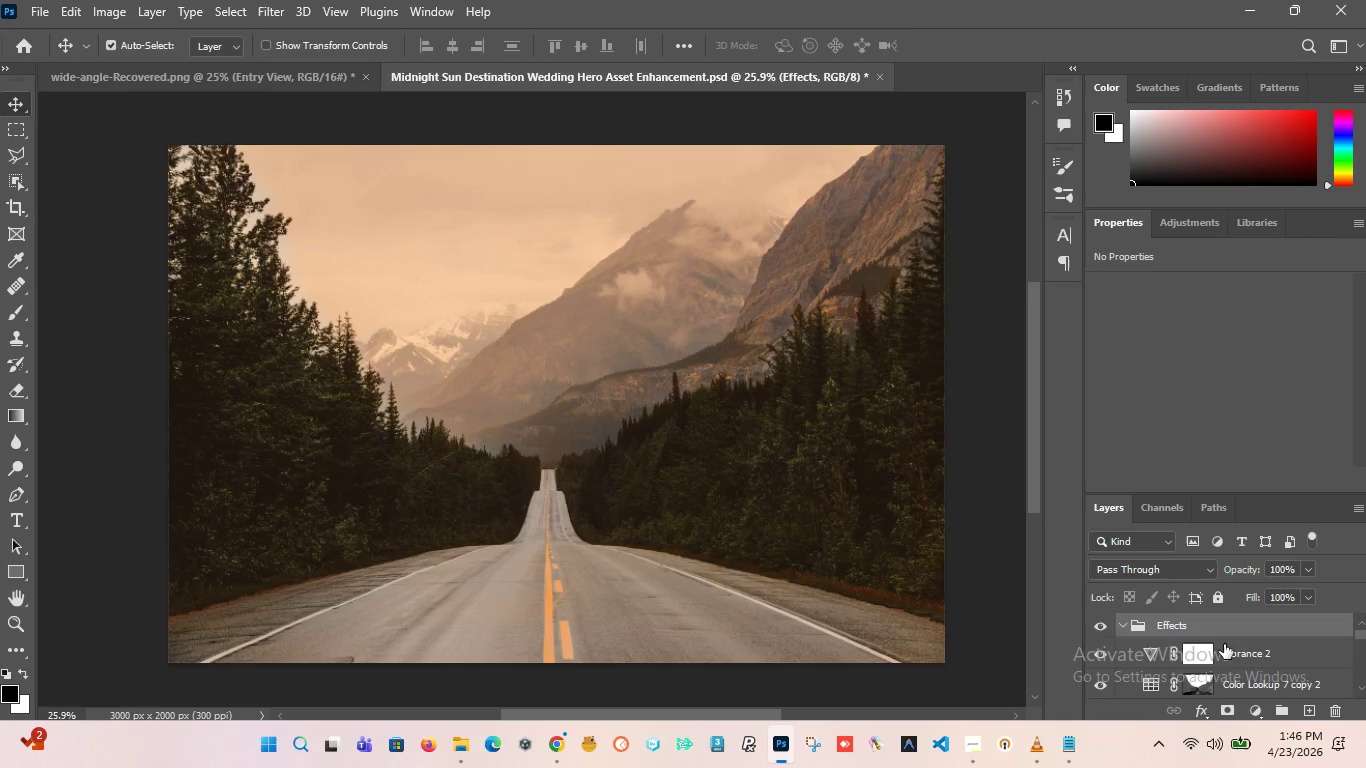 
scroll: coordinate [1224, 644], scroll_direction: down, amount: 1.0
 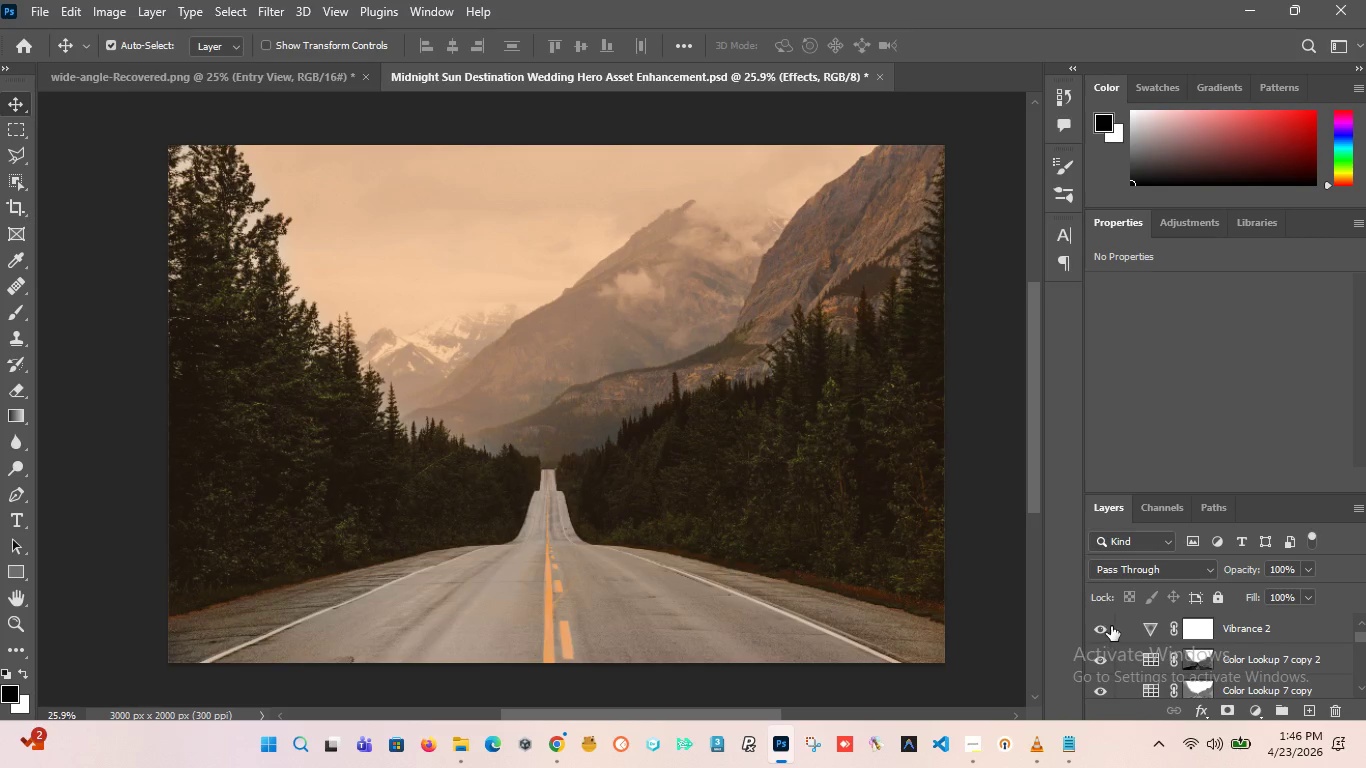 
left_click([1109, 626])
 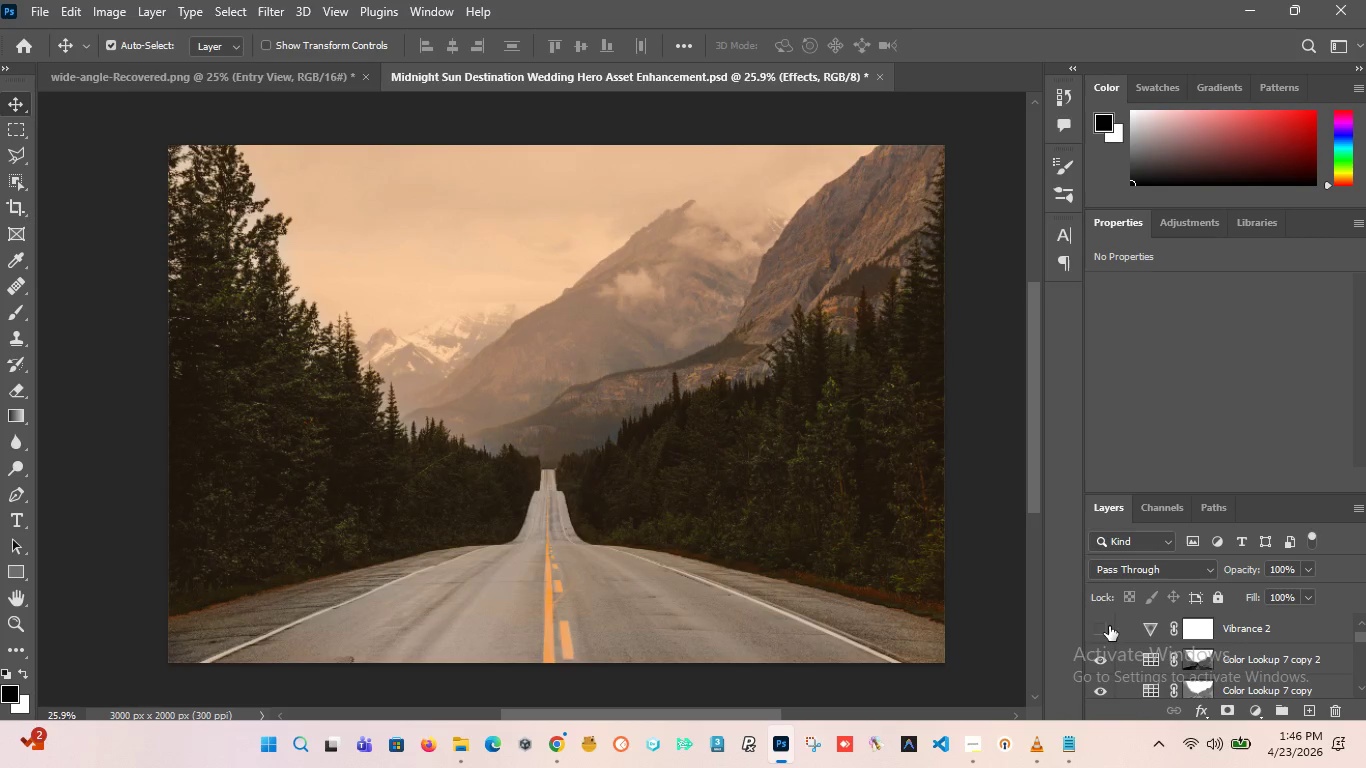 
left_click([1109, 626])
 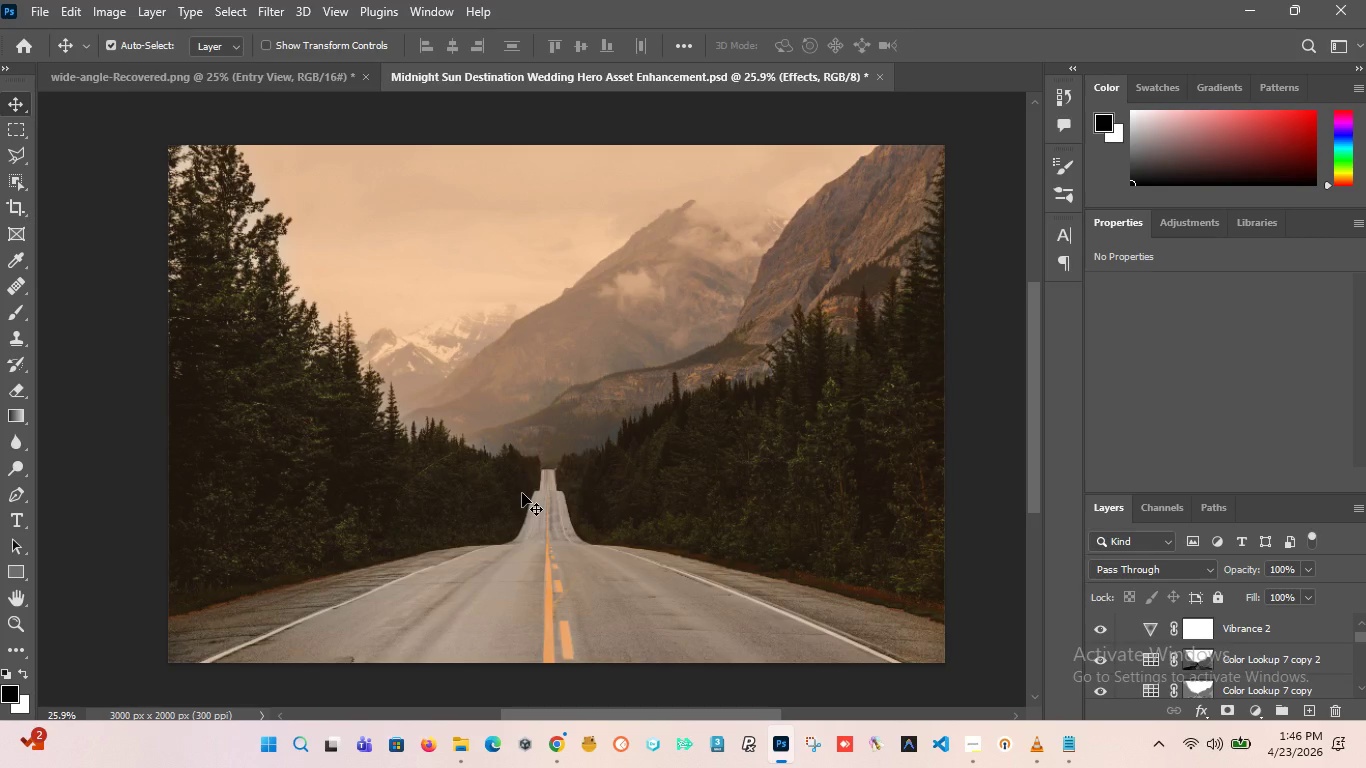 
scroll: coordinate [518, 494], scroll_direction: up, amount: 1.0
 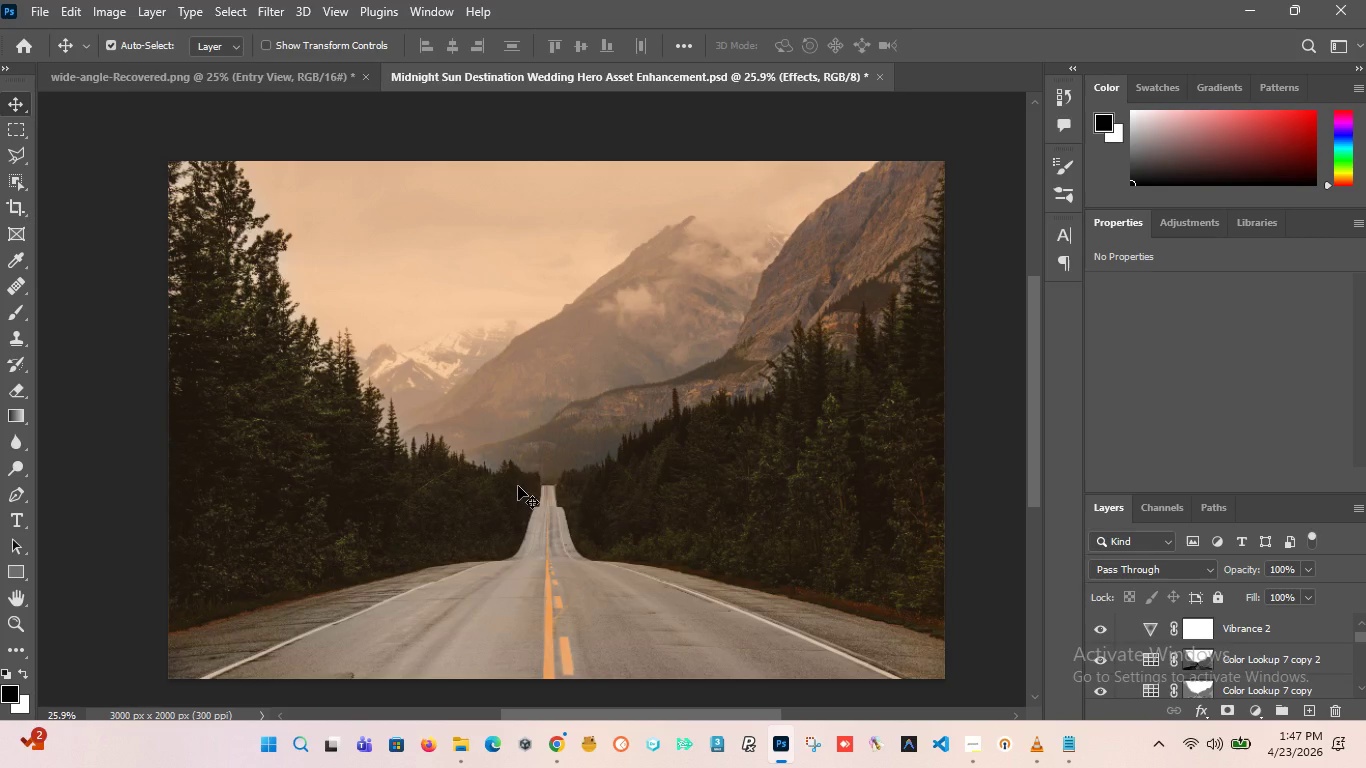 
wait(53.41)
 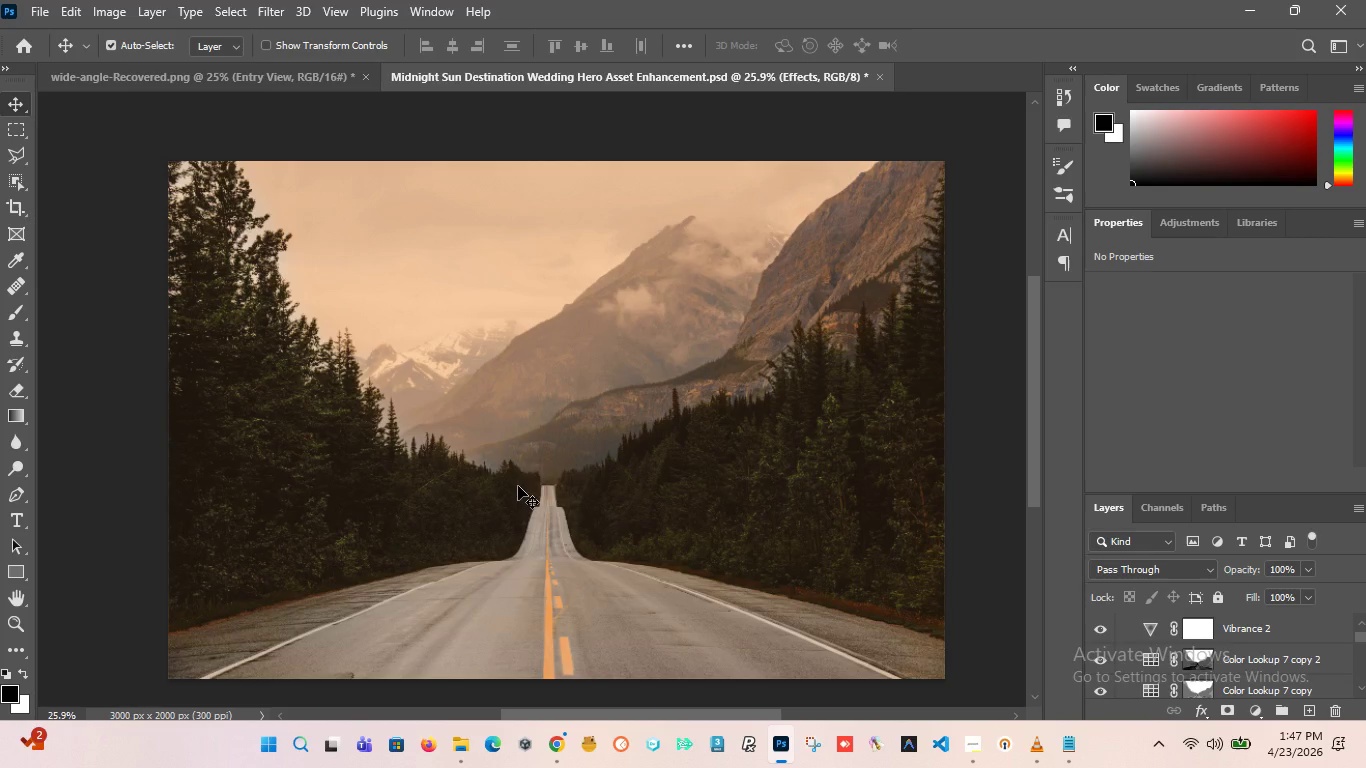 
scroll: coordinate [619, 419], scroll_direction: down, amount: 1.0
 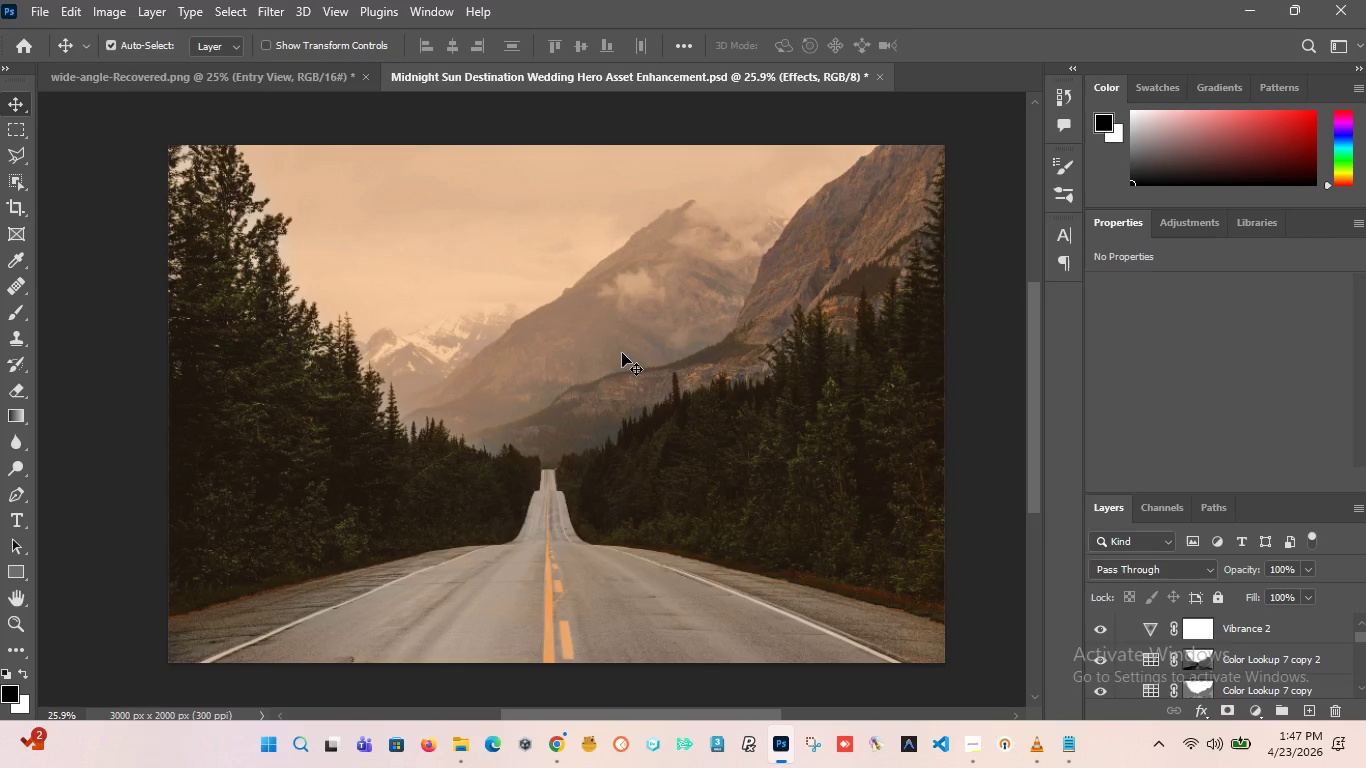 
scroll: coordinate [603, 444], scroll_direction: up, amount: 1.0
 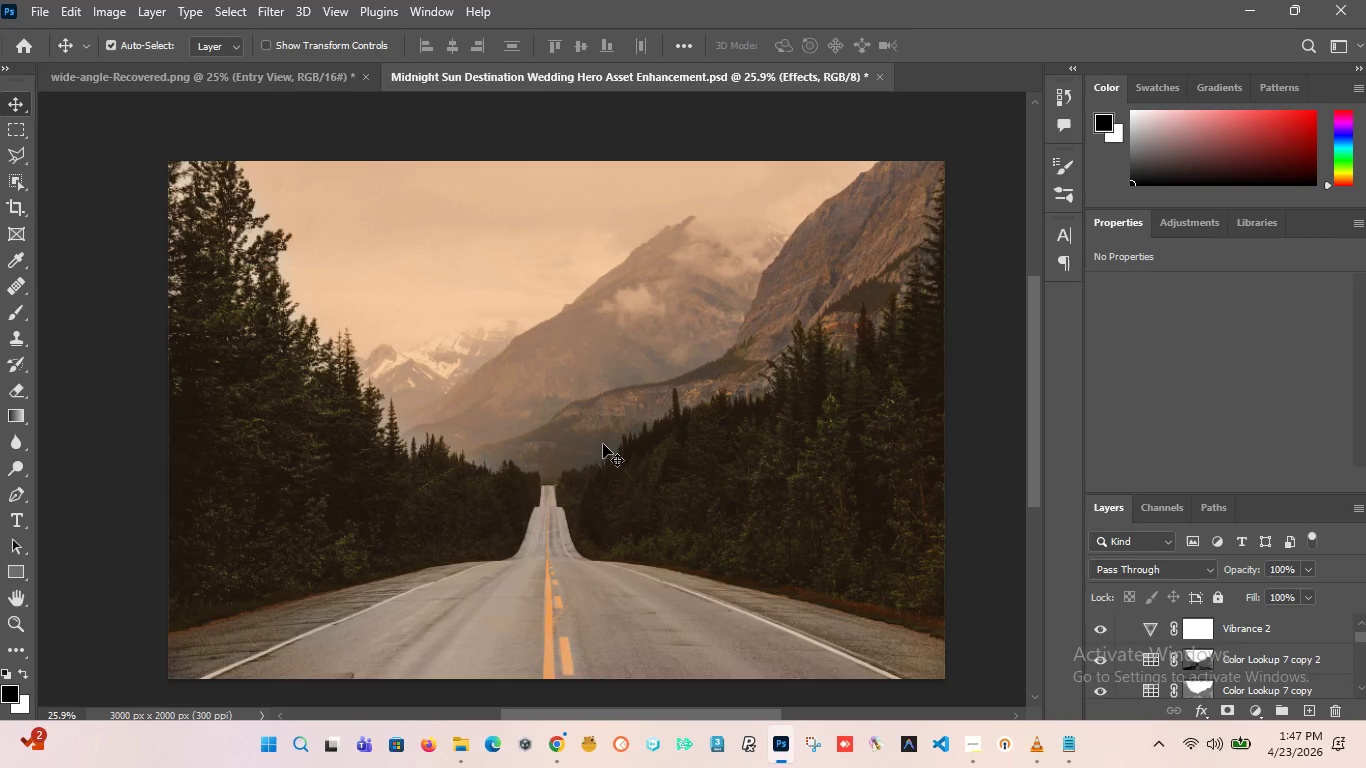 
scroll: coordinate [603, 444], scroll_direction: down, amount: 1.0
 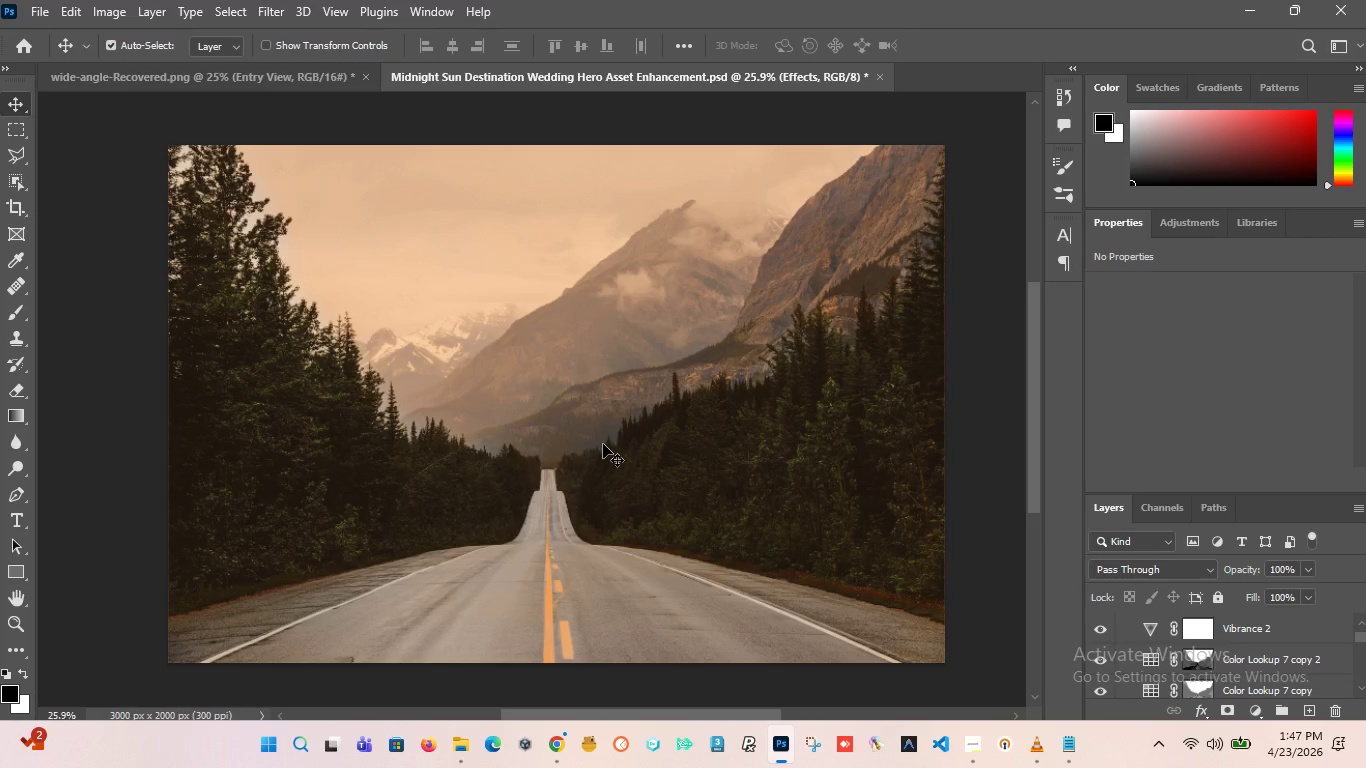 
scroll: coordinate [603, 444], scroll_direction: up, amount: 1.0
 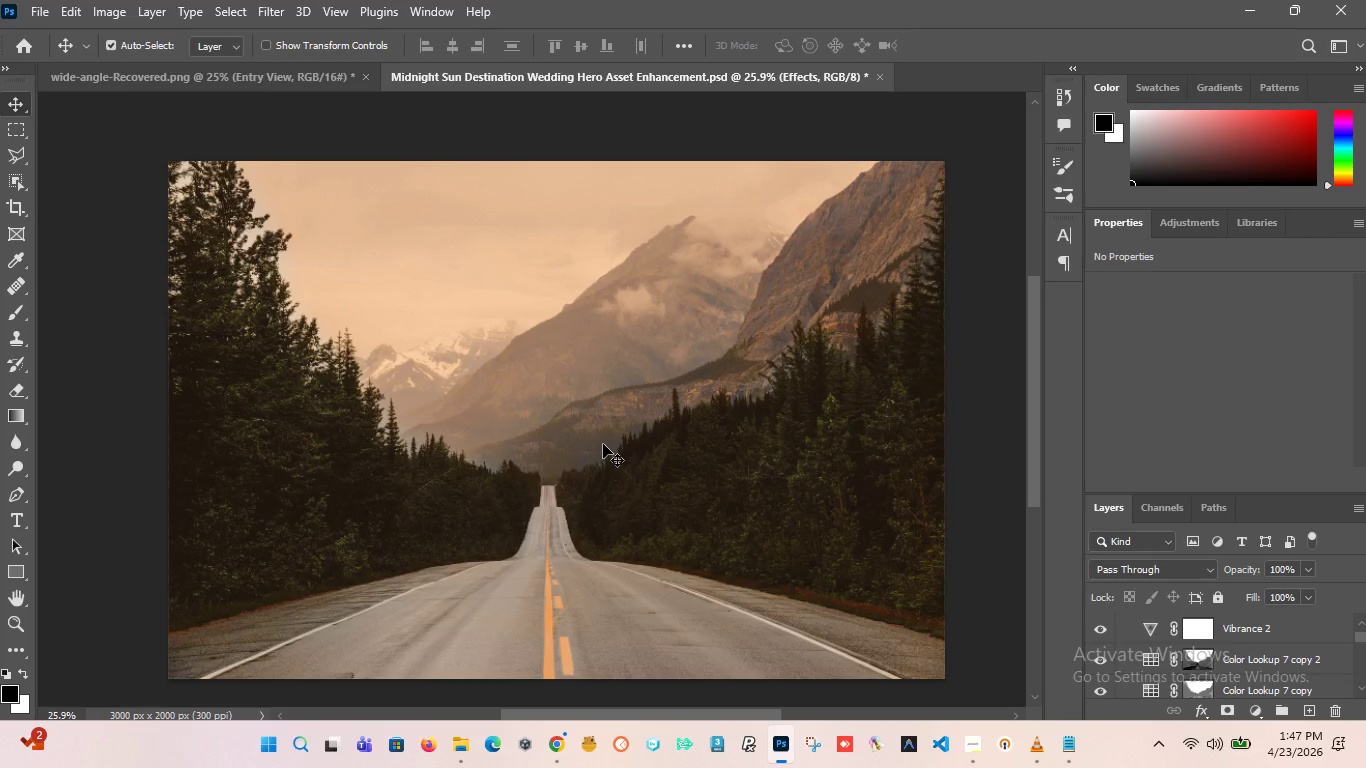 
wait(6.08)
 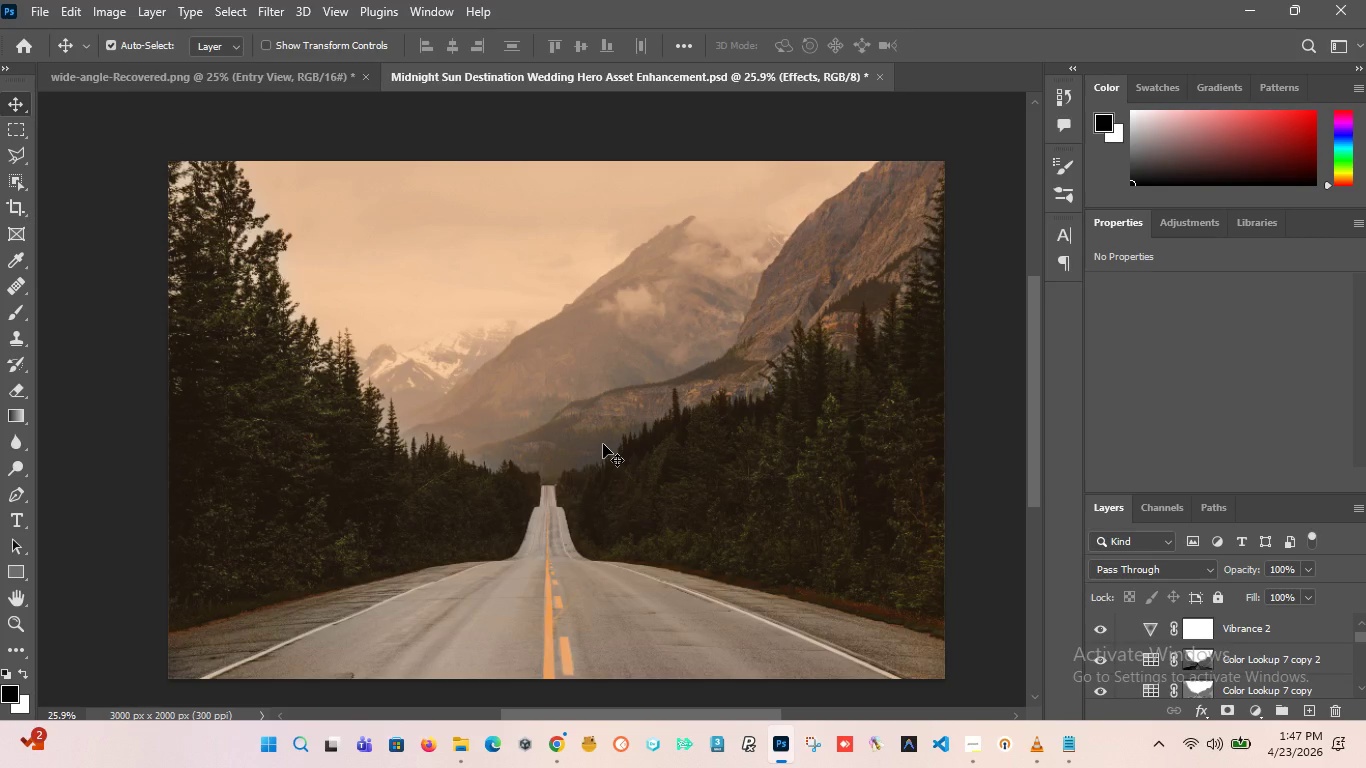 
scroll: coordinate [603, 444], scroll_direction: down, amount: 2.0
 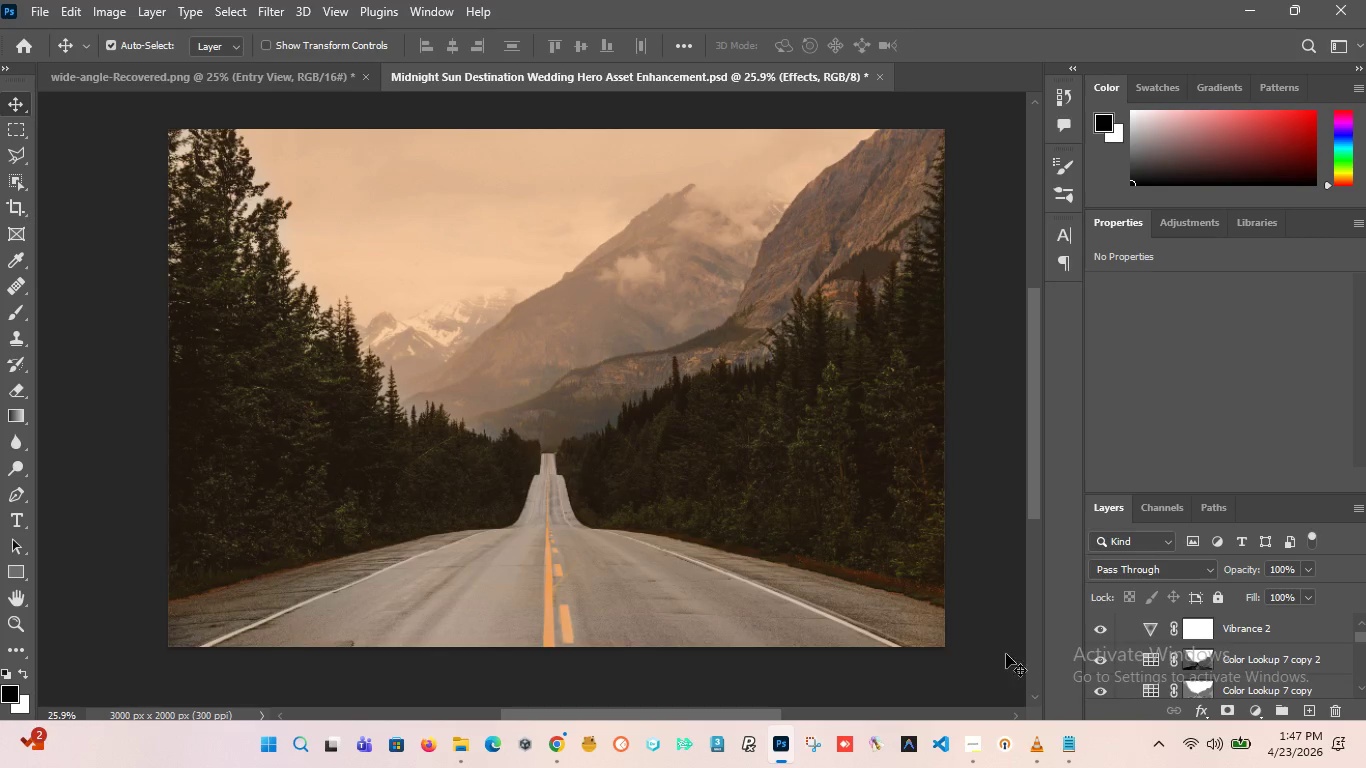 
wait(7.34)
 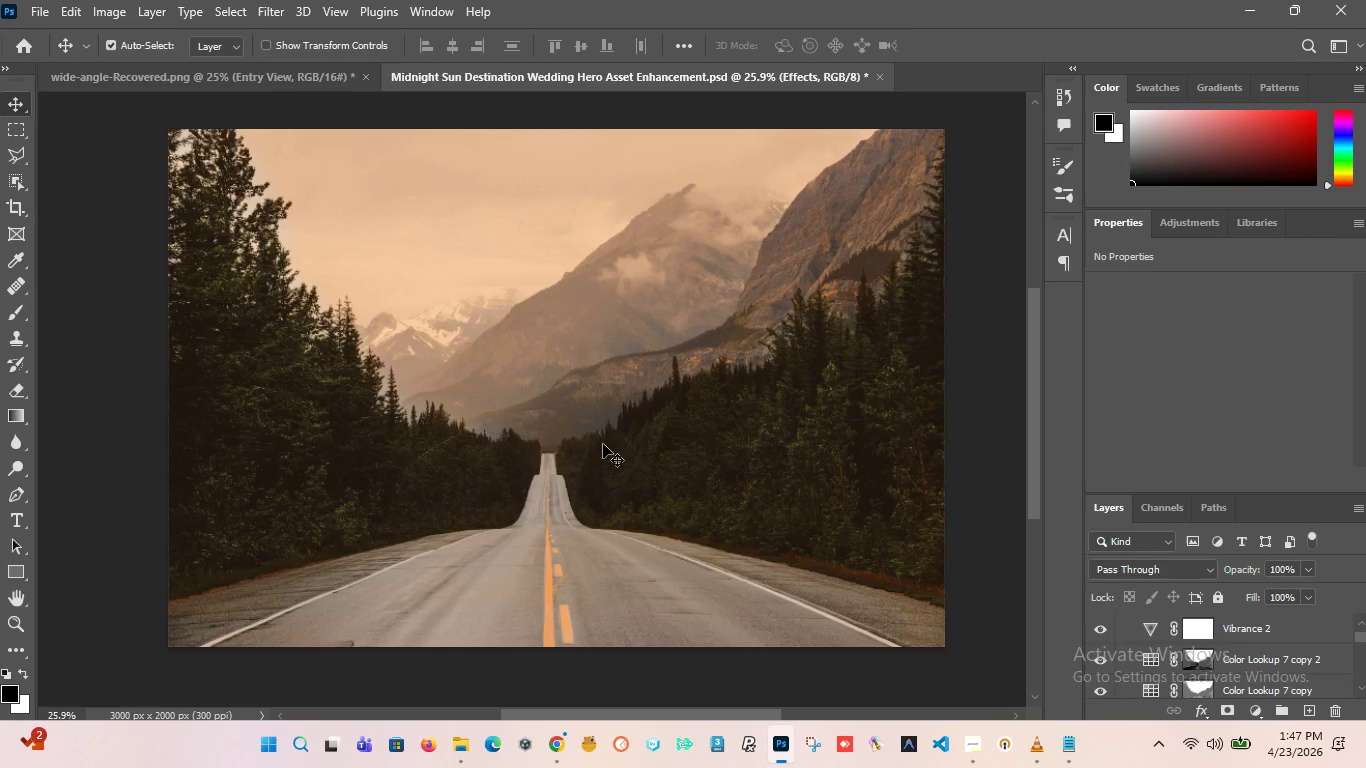 
left_click([971, 743])